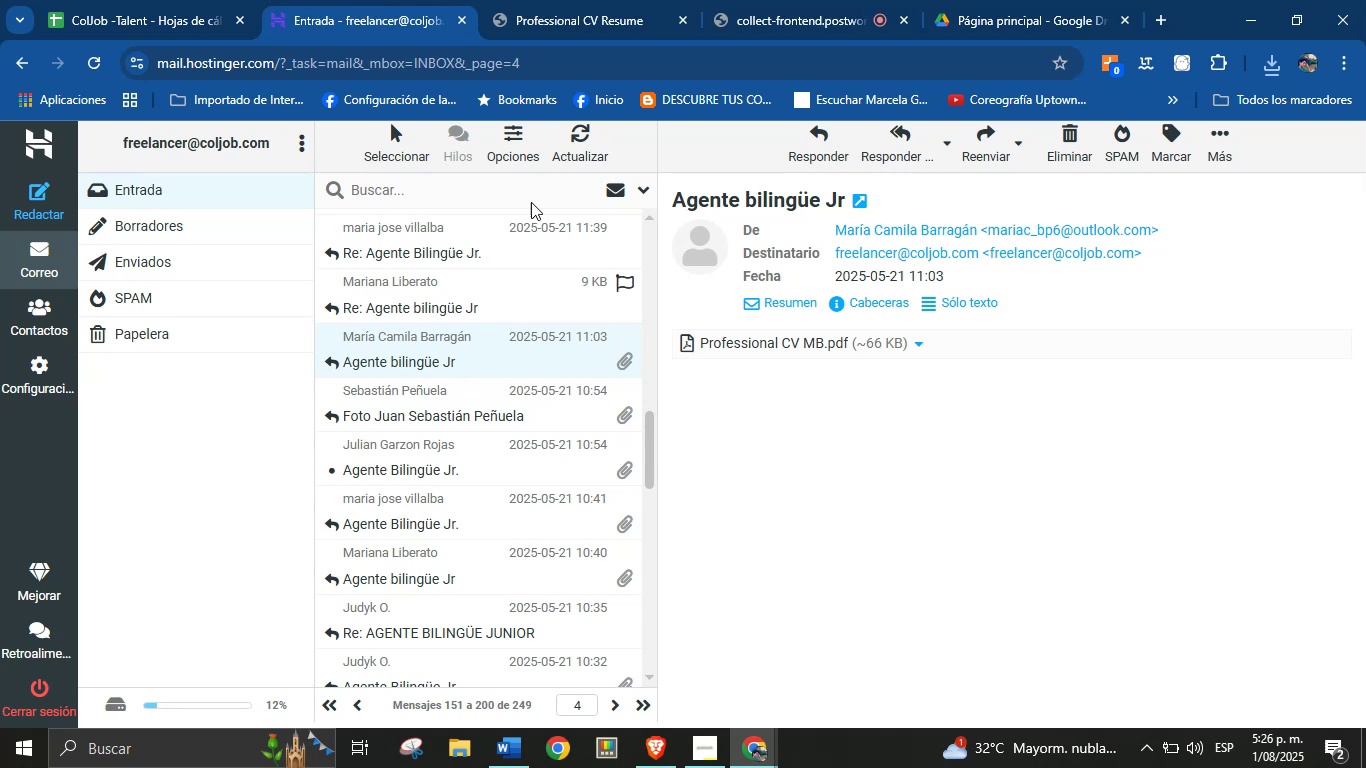 
left_click([552, 0])
 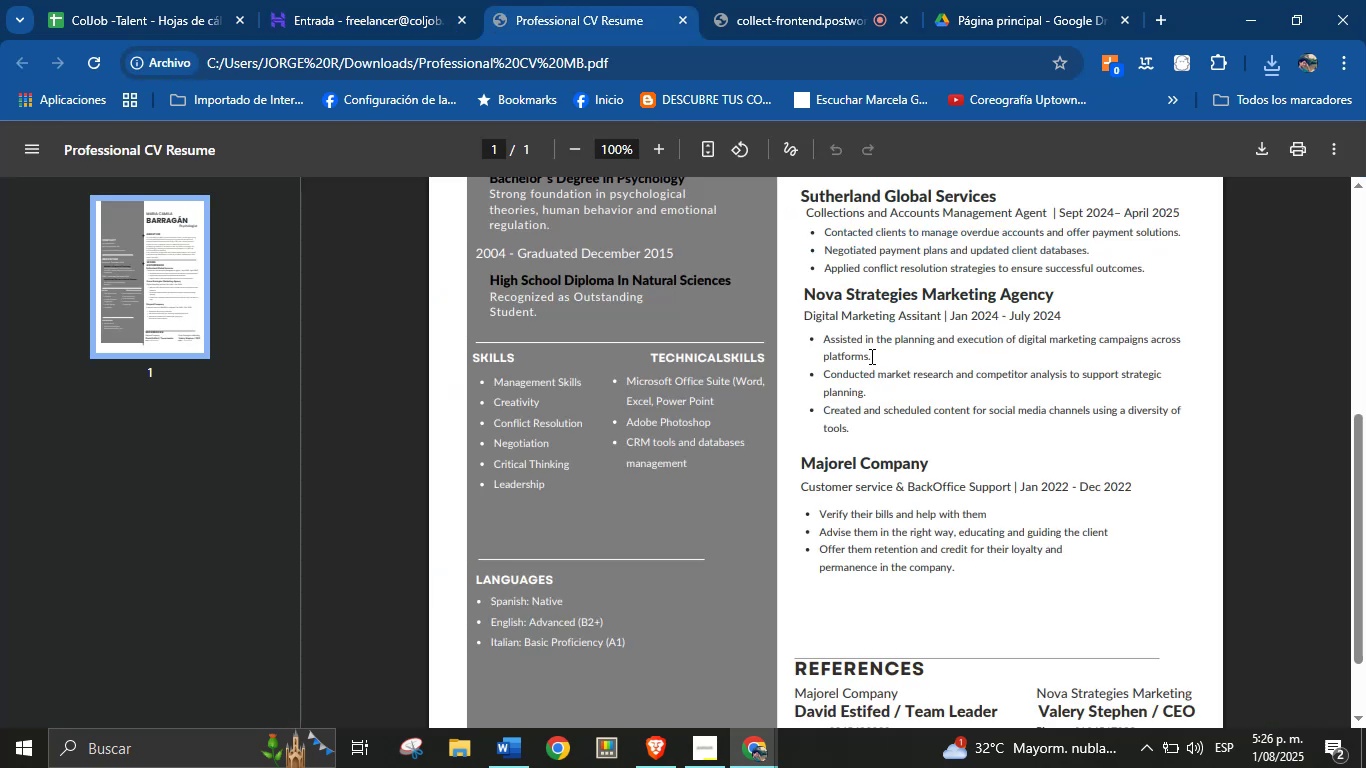 
left_click([870, 358])
 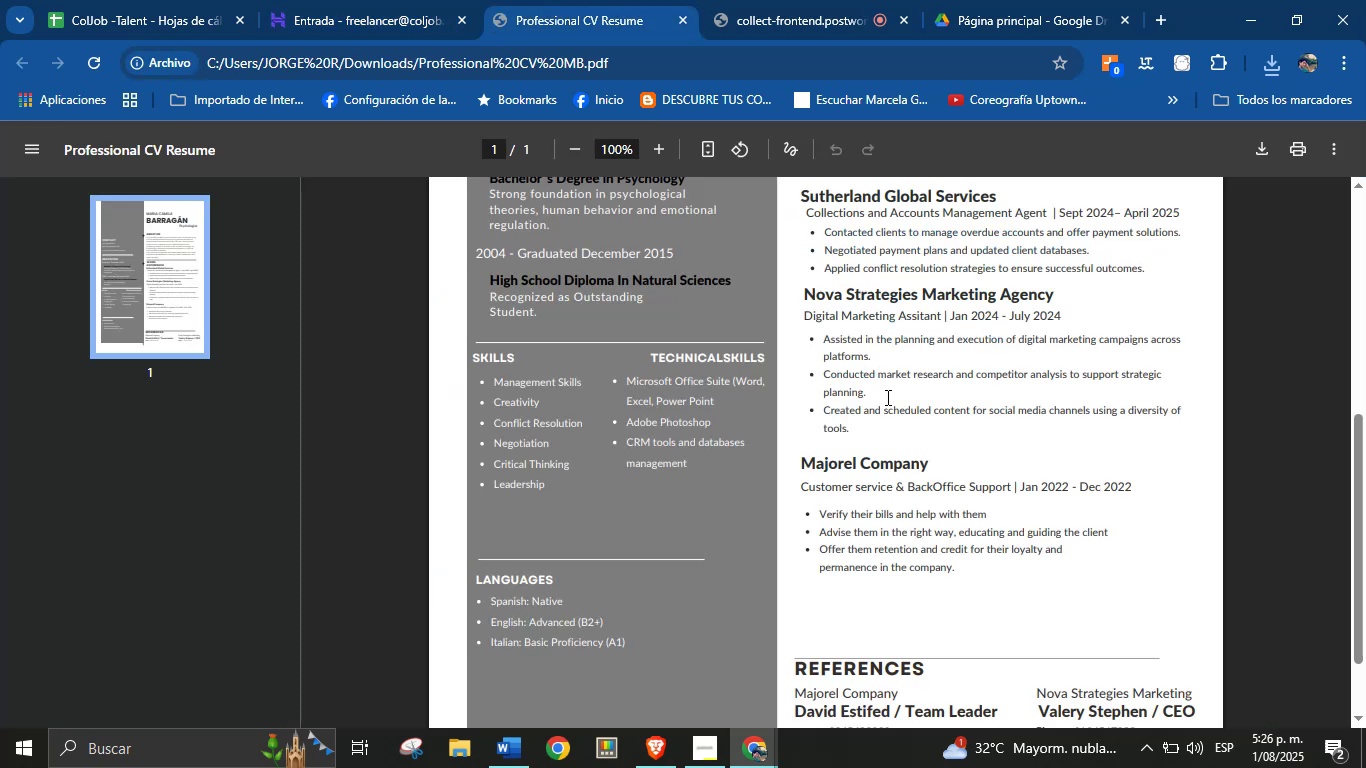 
scroll: coordinate [886, 418], scroll_direction: down, amount: 3.0
 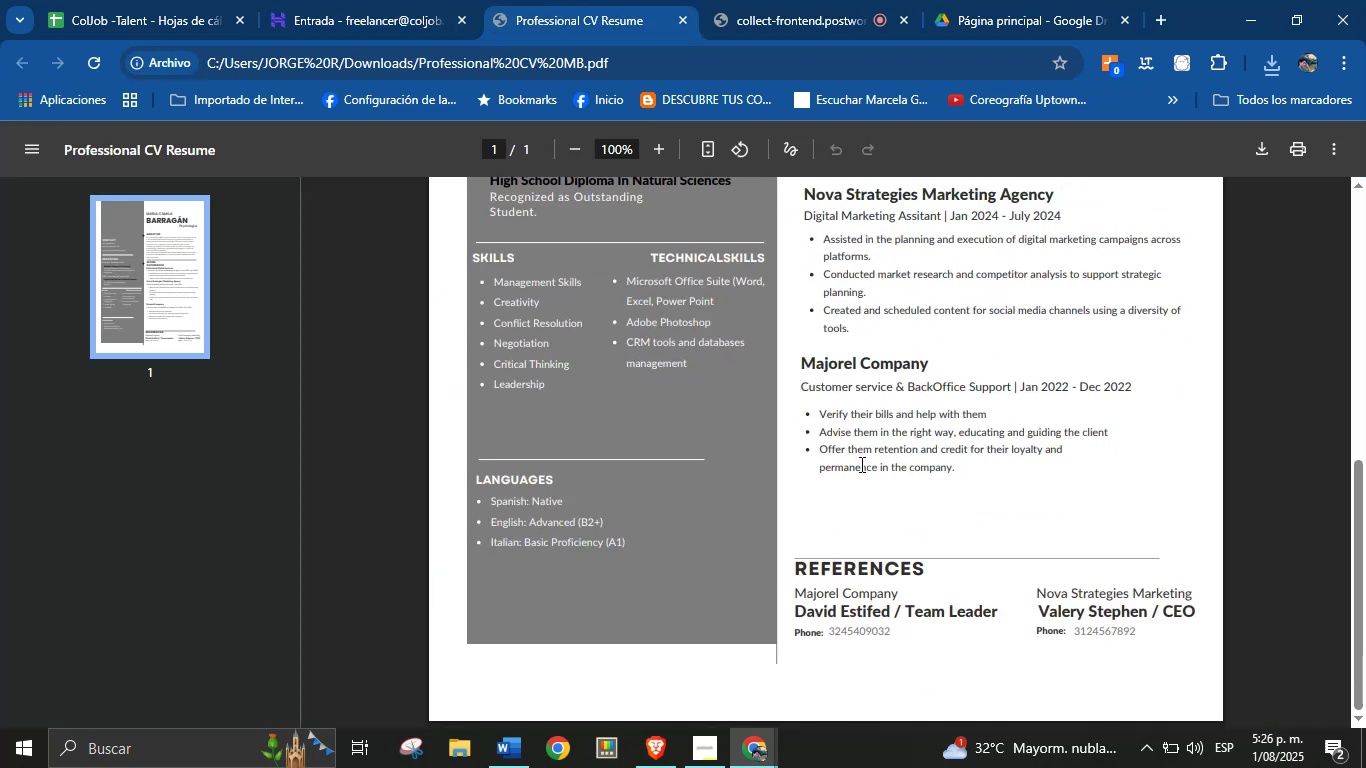 
scroll: coordinate [858, 469], scroll_direction: up, amount: 1.0
 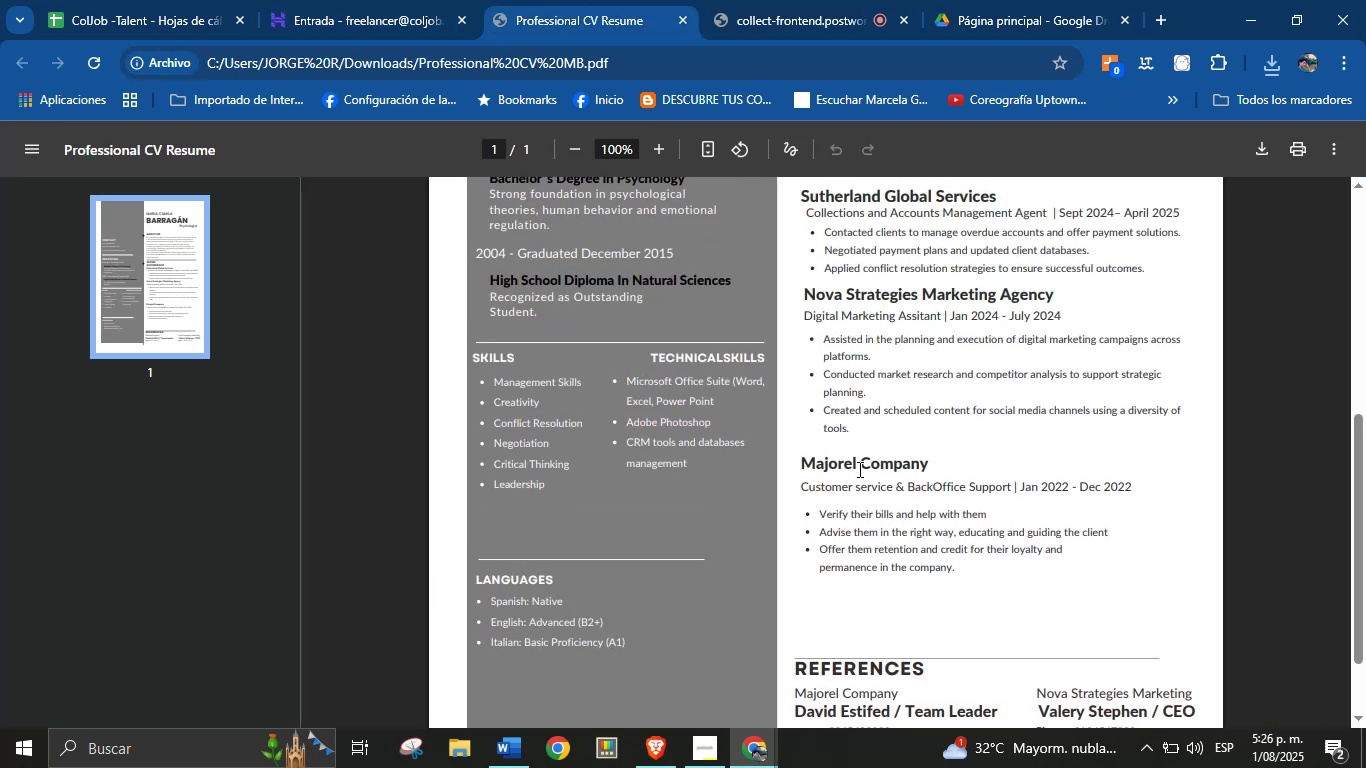 
scroll: coordinate [858, 469], scroll_direction: none, amount: 0.0
 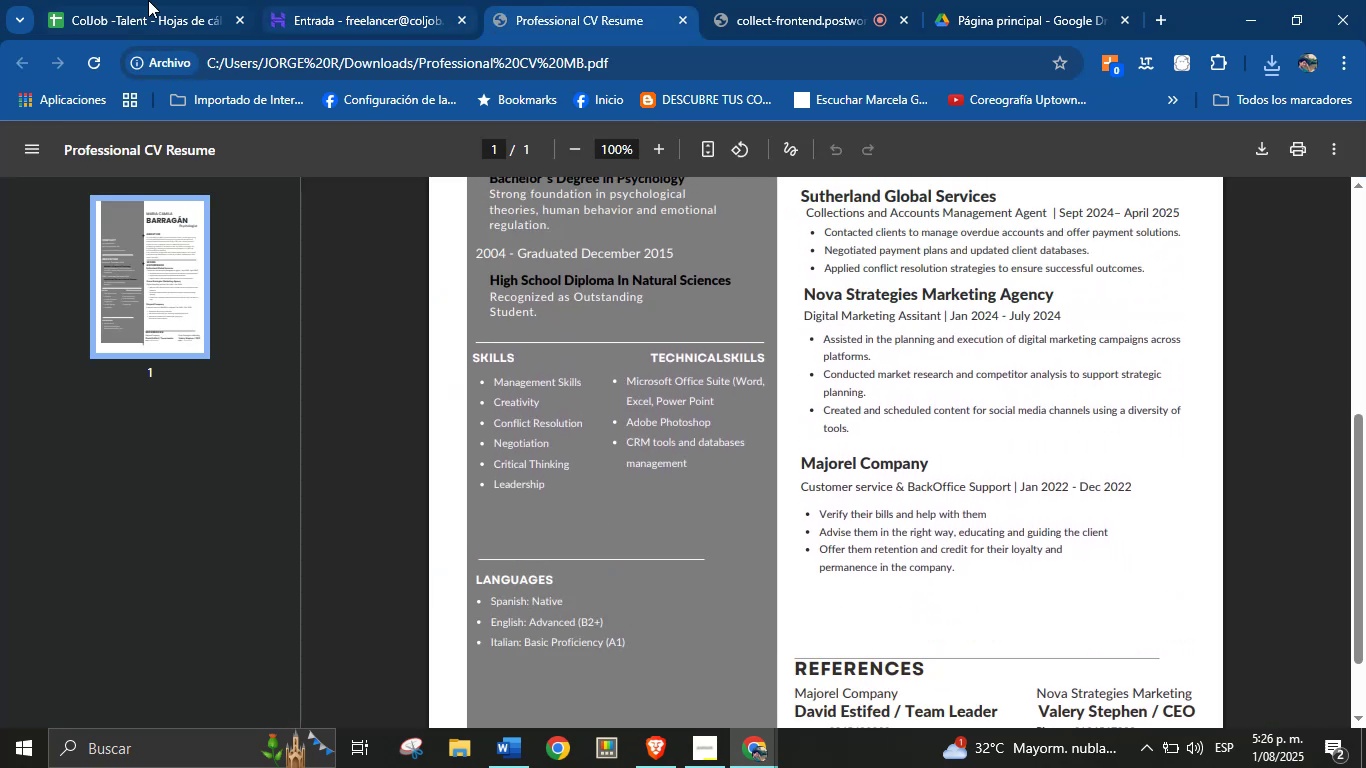 
left_click([147, 0])
 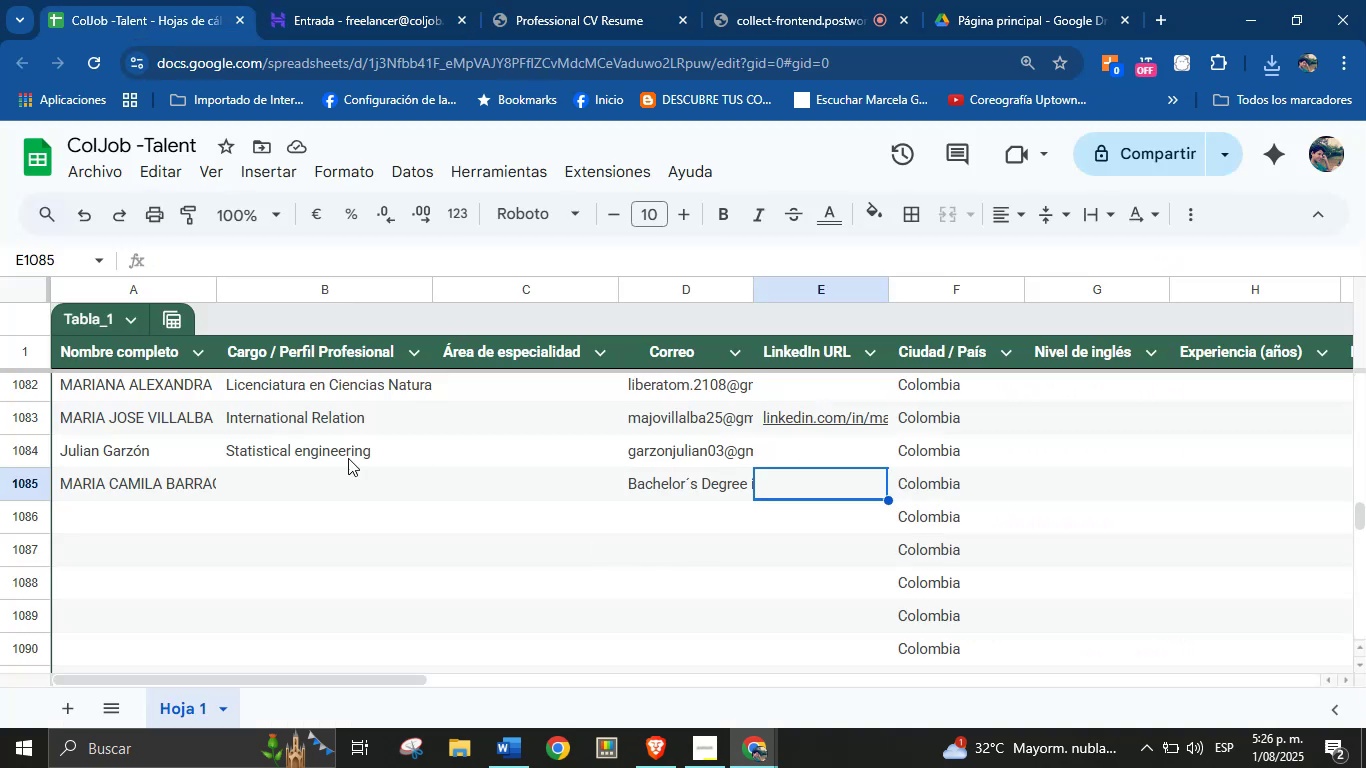 
left_click([296, 494])
 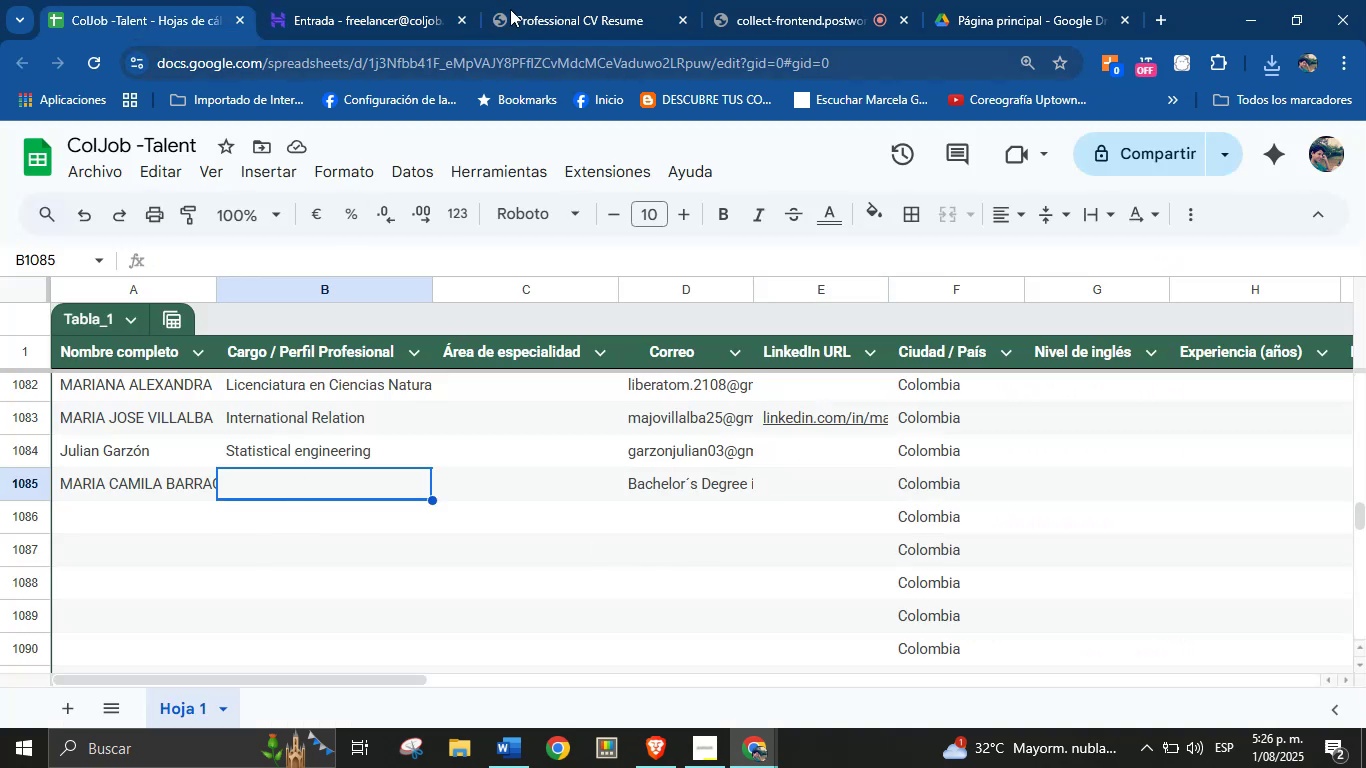 
left_click([554, 0])
 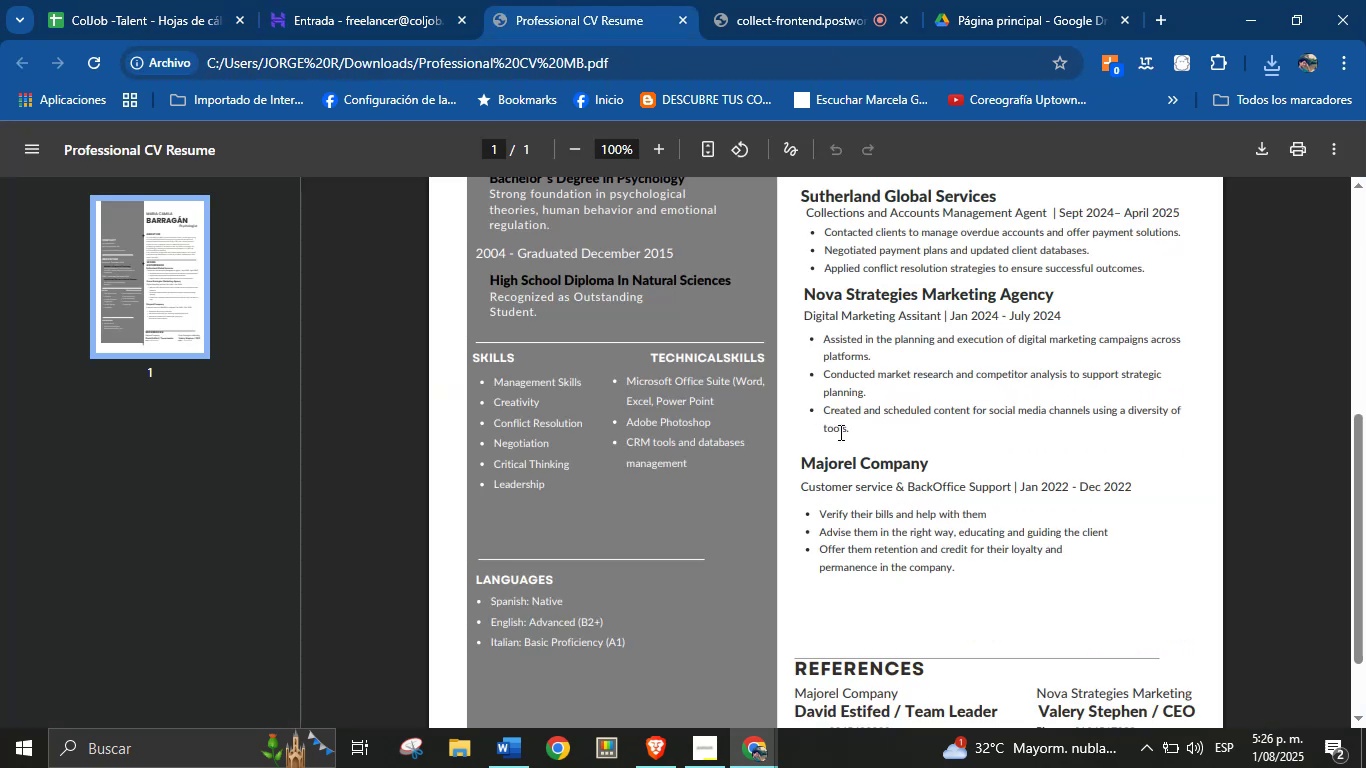 
left_click([905, 475])
 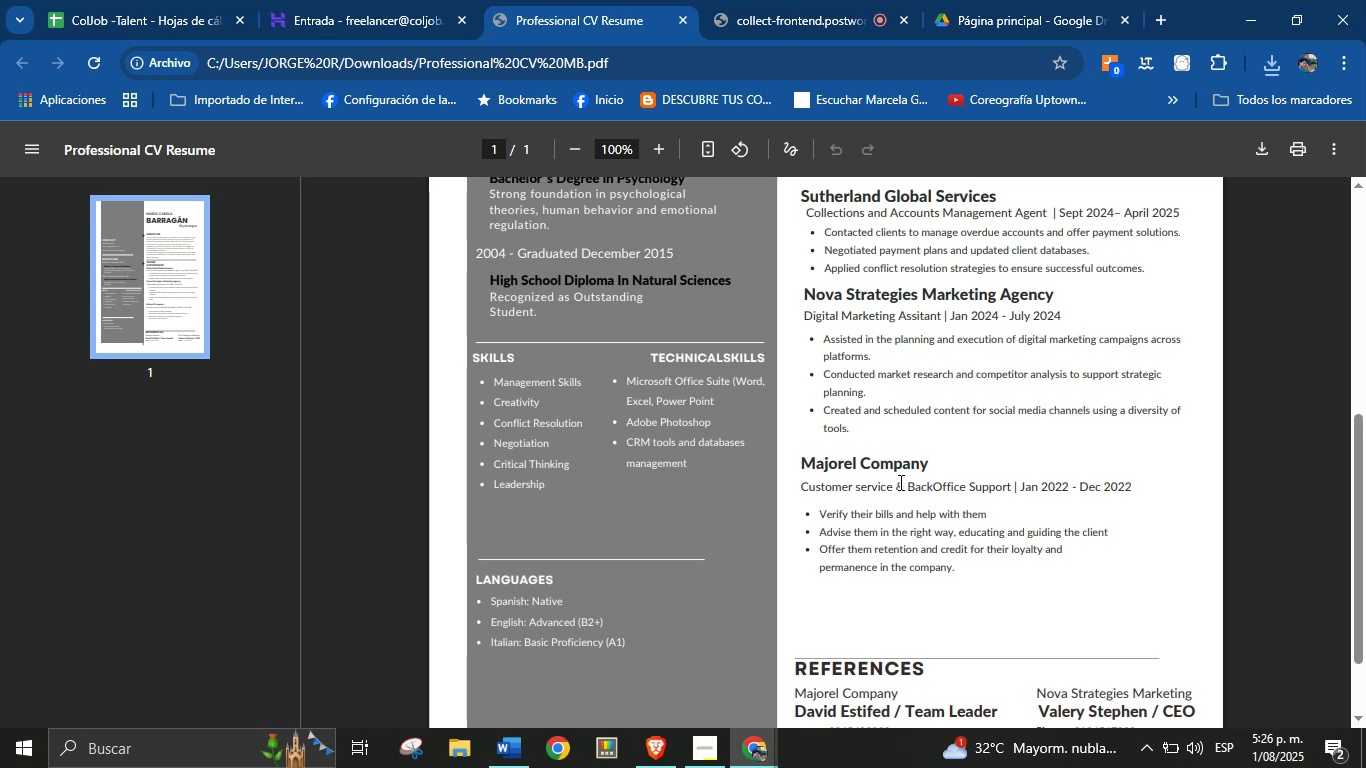 
scroll: coordinate [712, 464], scroll_direction: up, amount: 2.0
 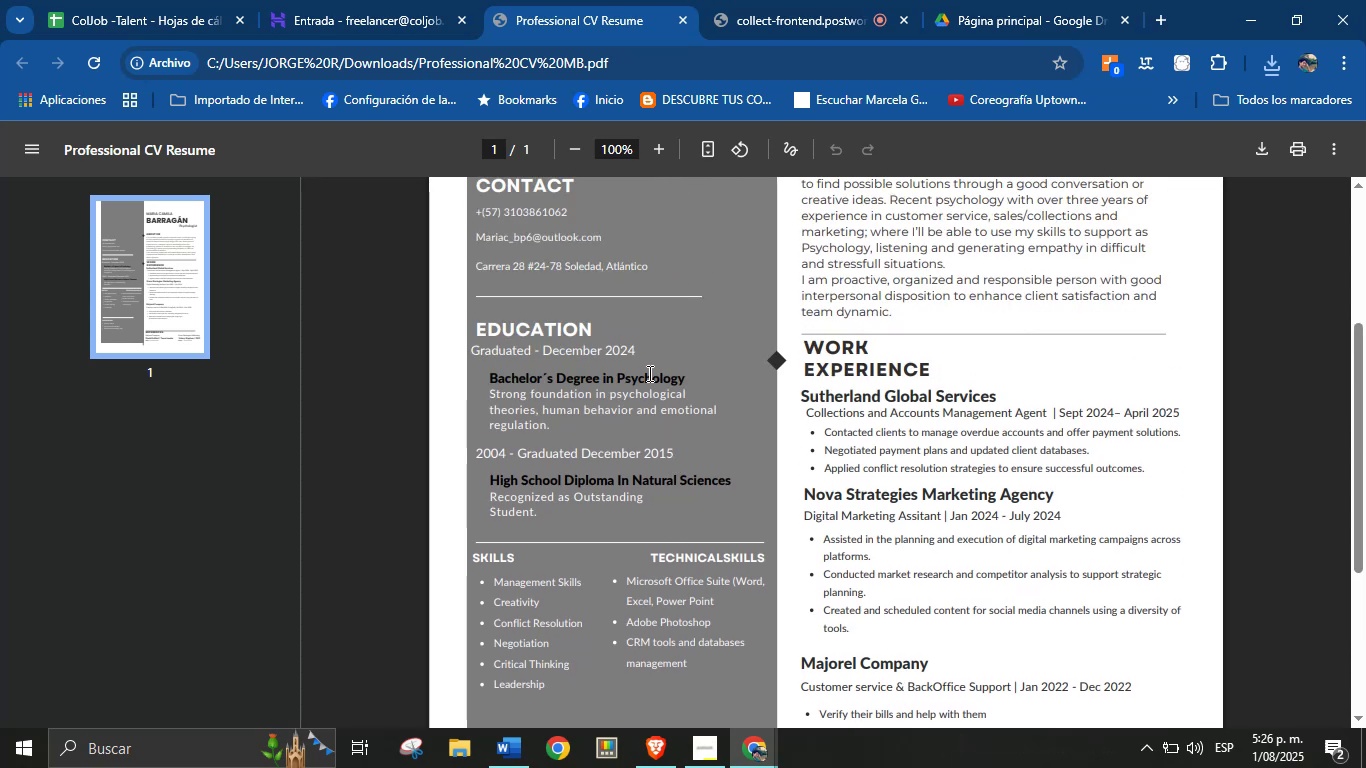 
wait(5.05)
 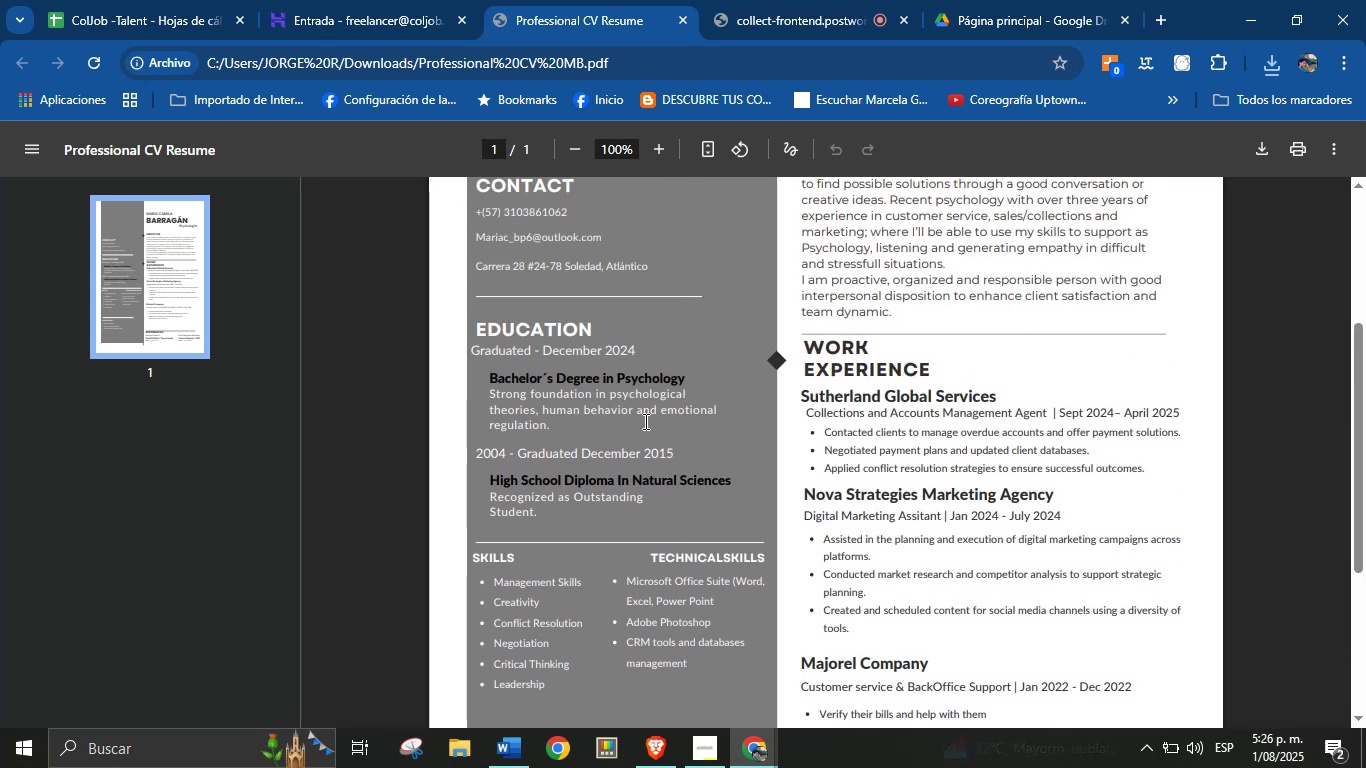 
left_click([172, 0])
 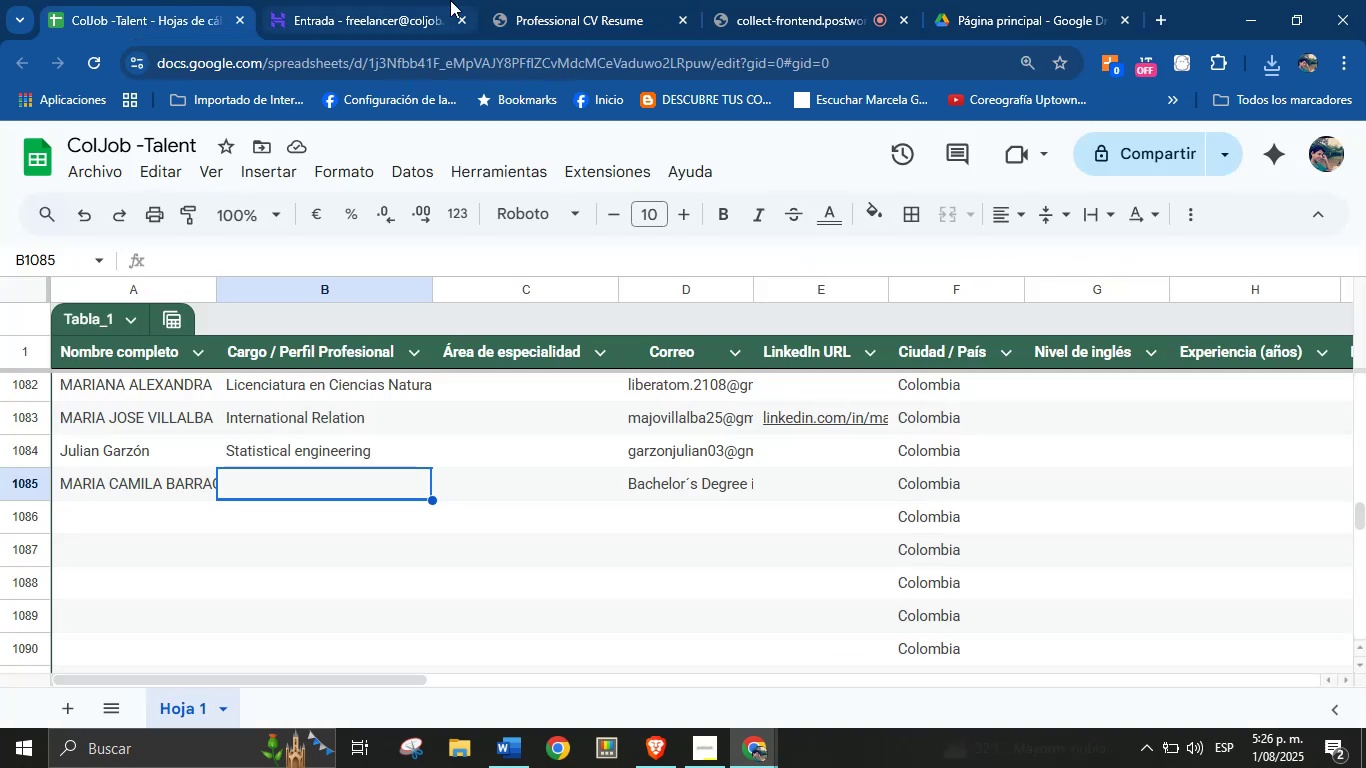 
left_click([565, 0])
 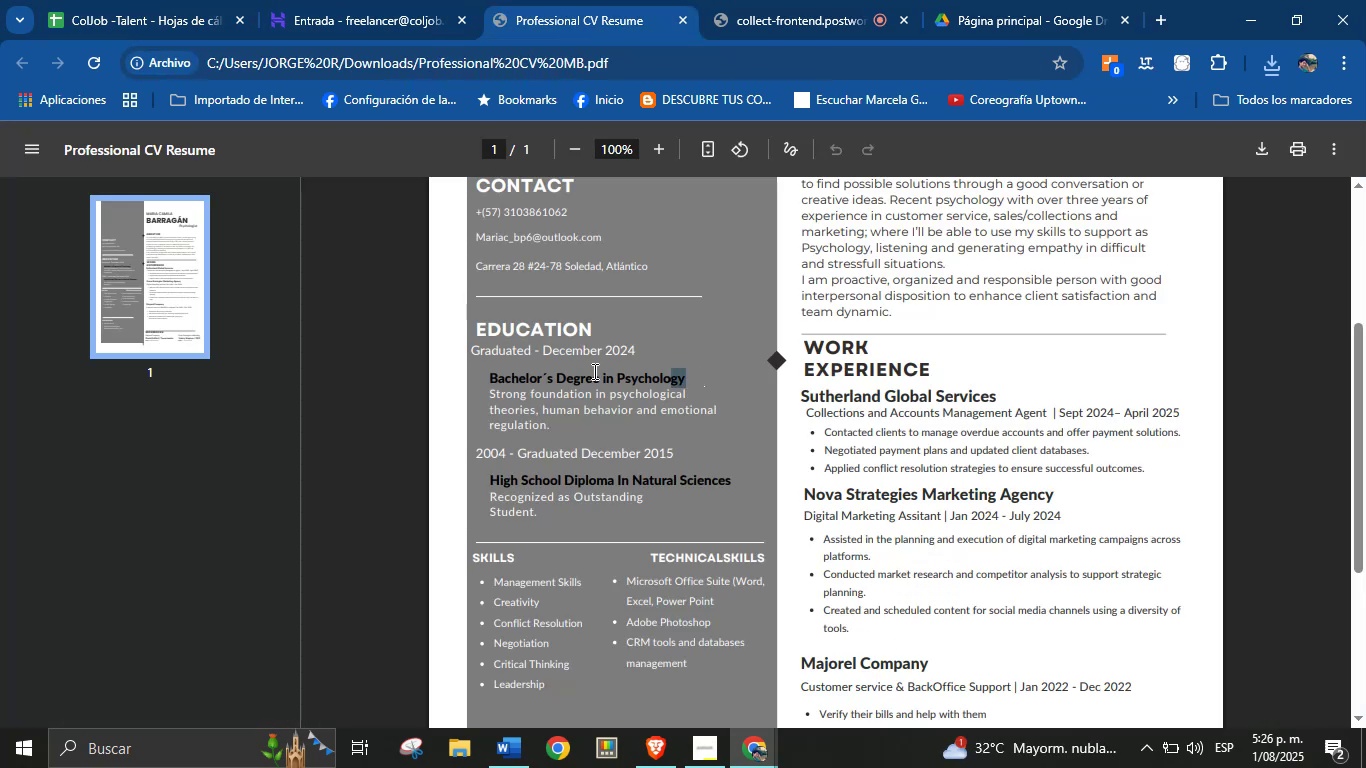 
key(Control+C)
 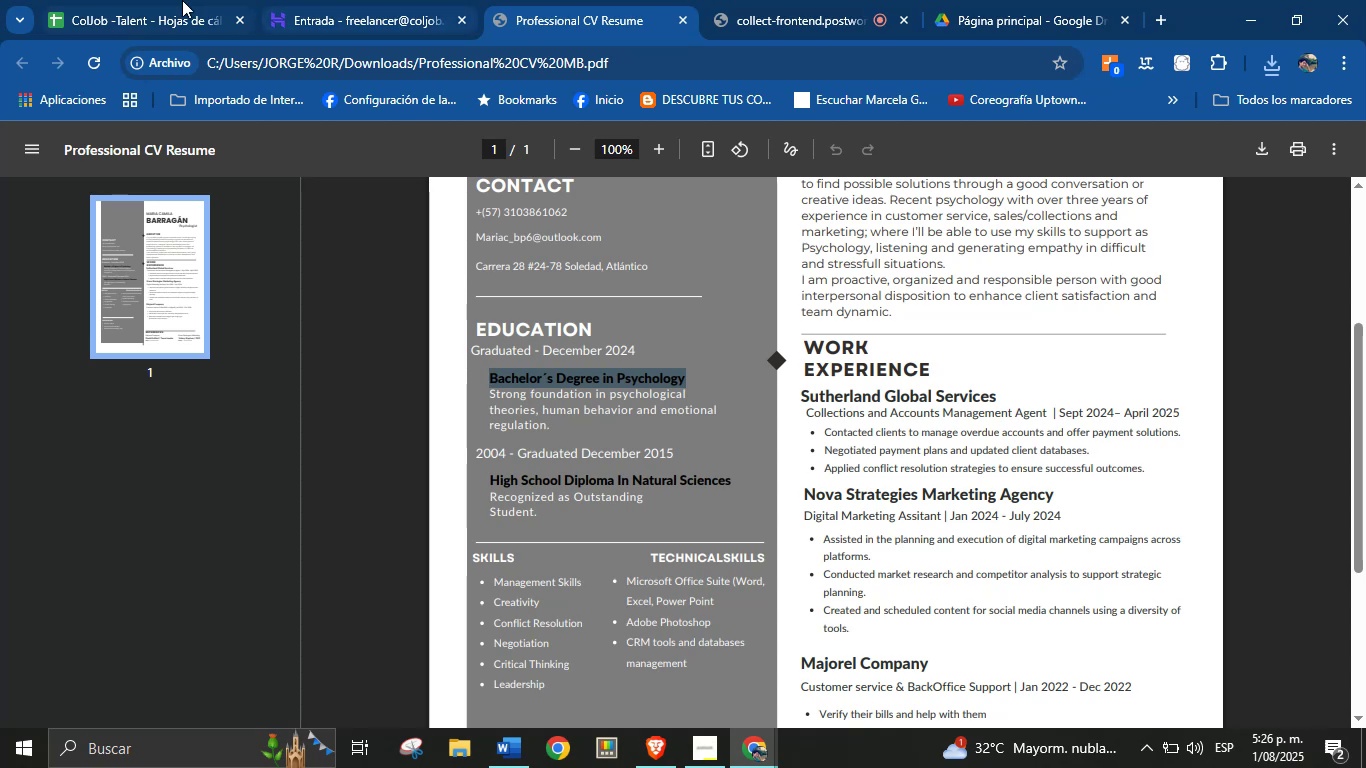 
left_click([180, 0])
 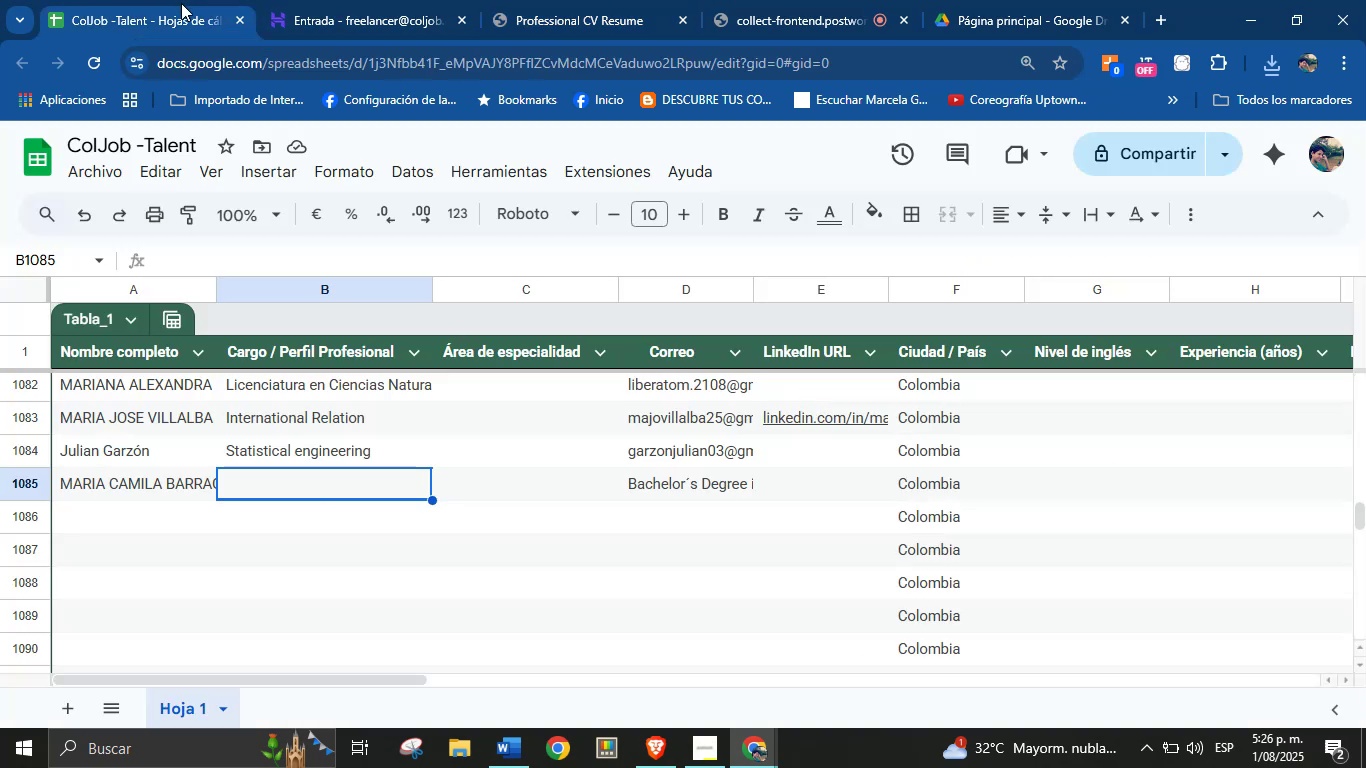 
key(Control+V)
 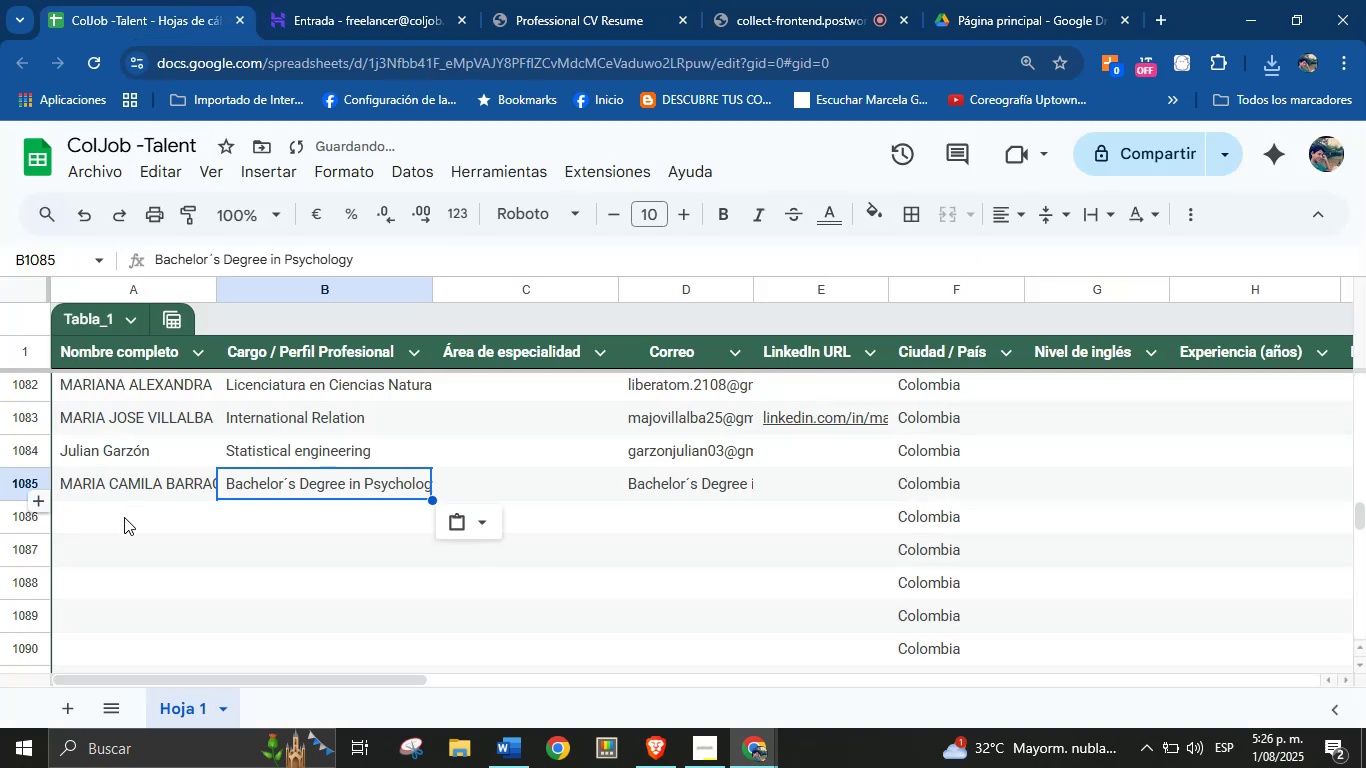 
left_click([124, 521])
 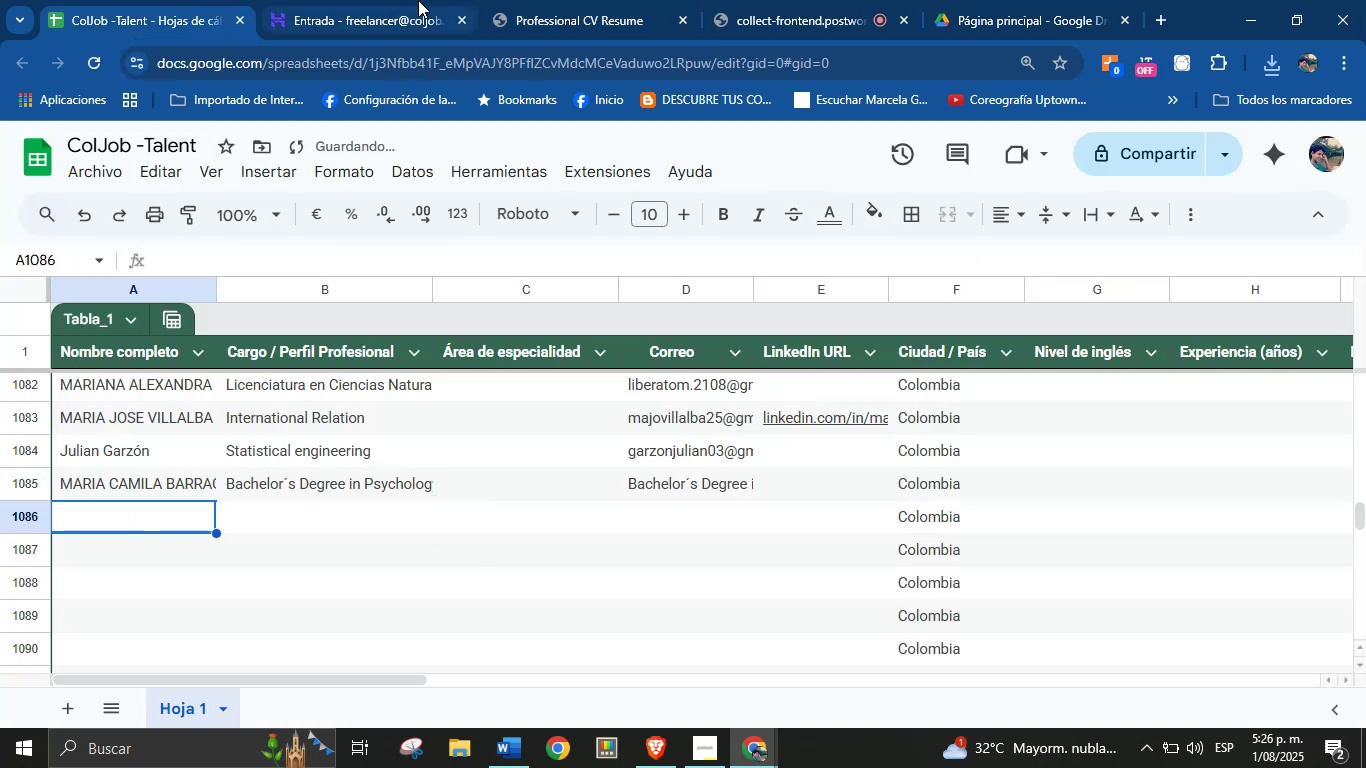 
left_click([418, 0])
 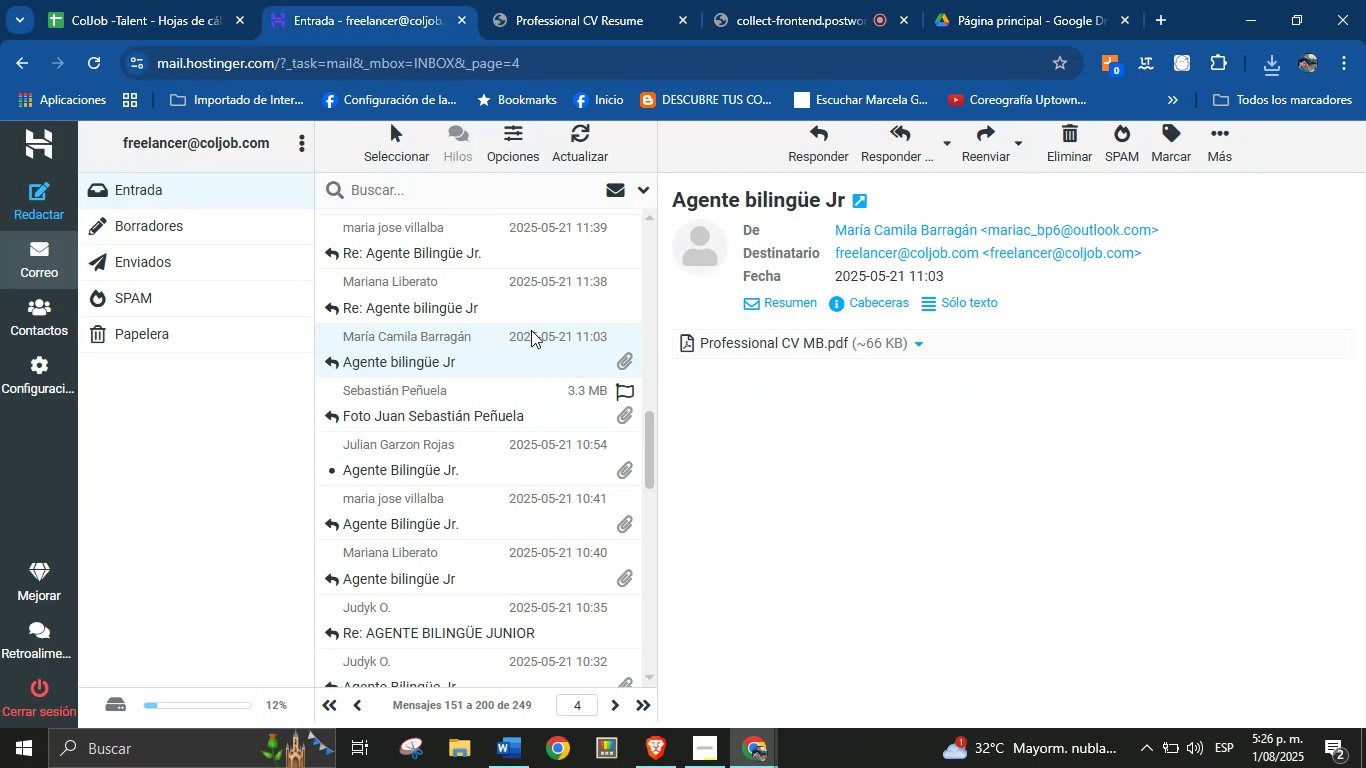 
left_click([525, 299])
 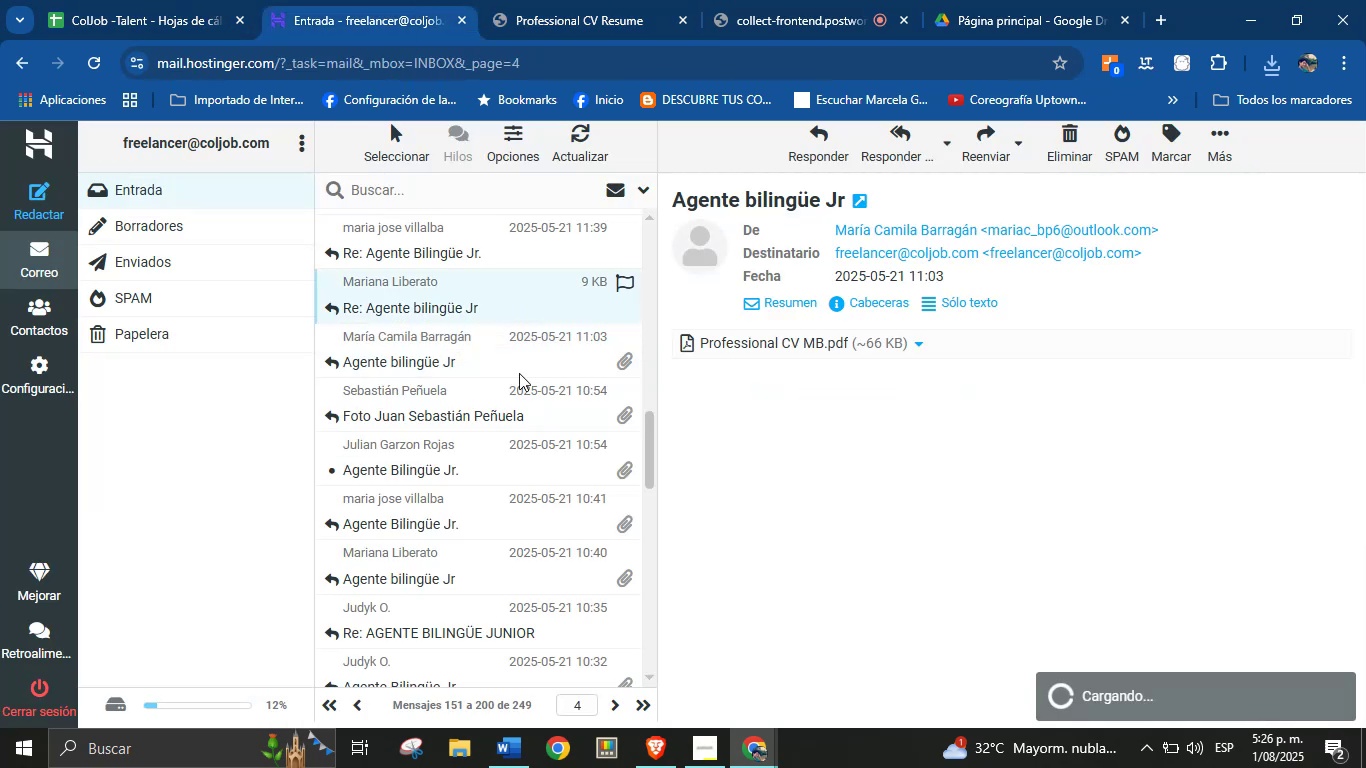 
scroll: coordinate [520, 381], scroll_direction: up, amount: 1.0
 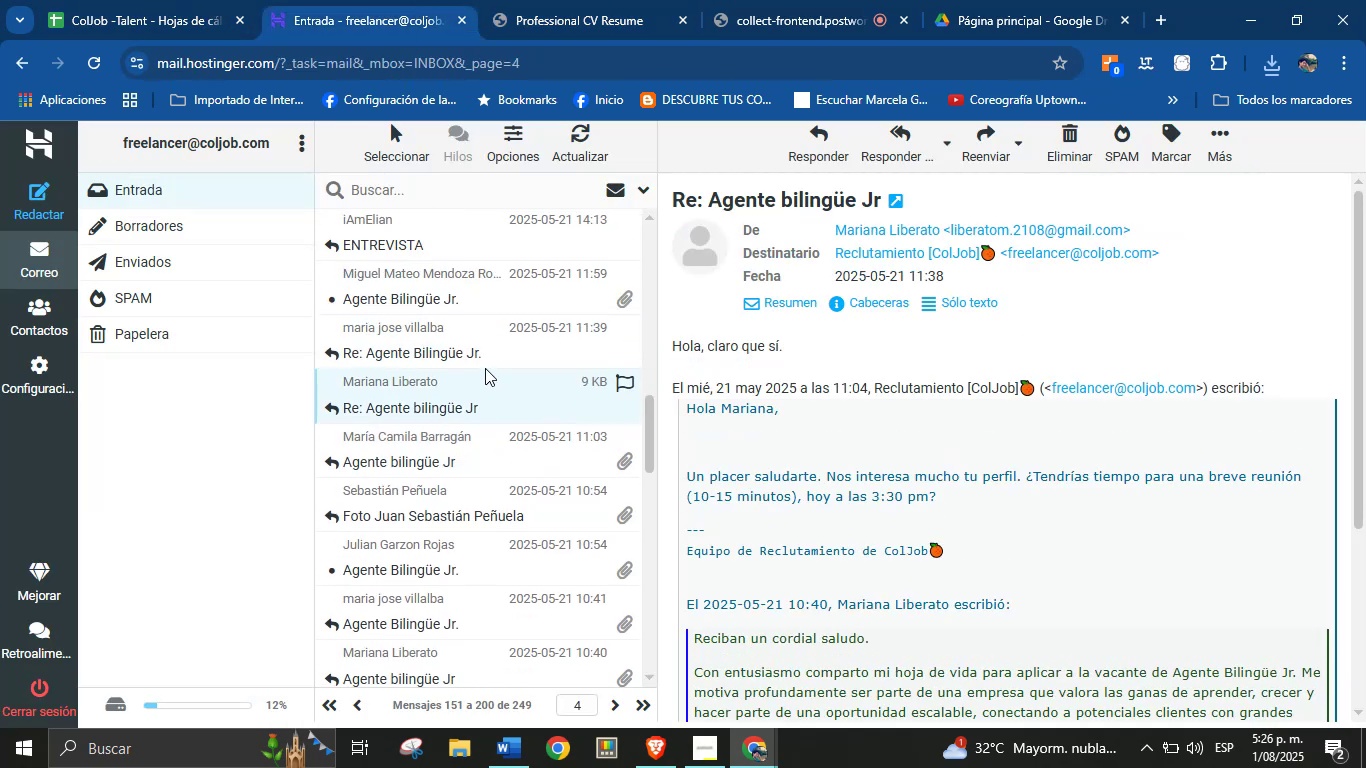 
left_click([485, 348])
 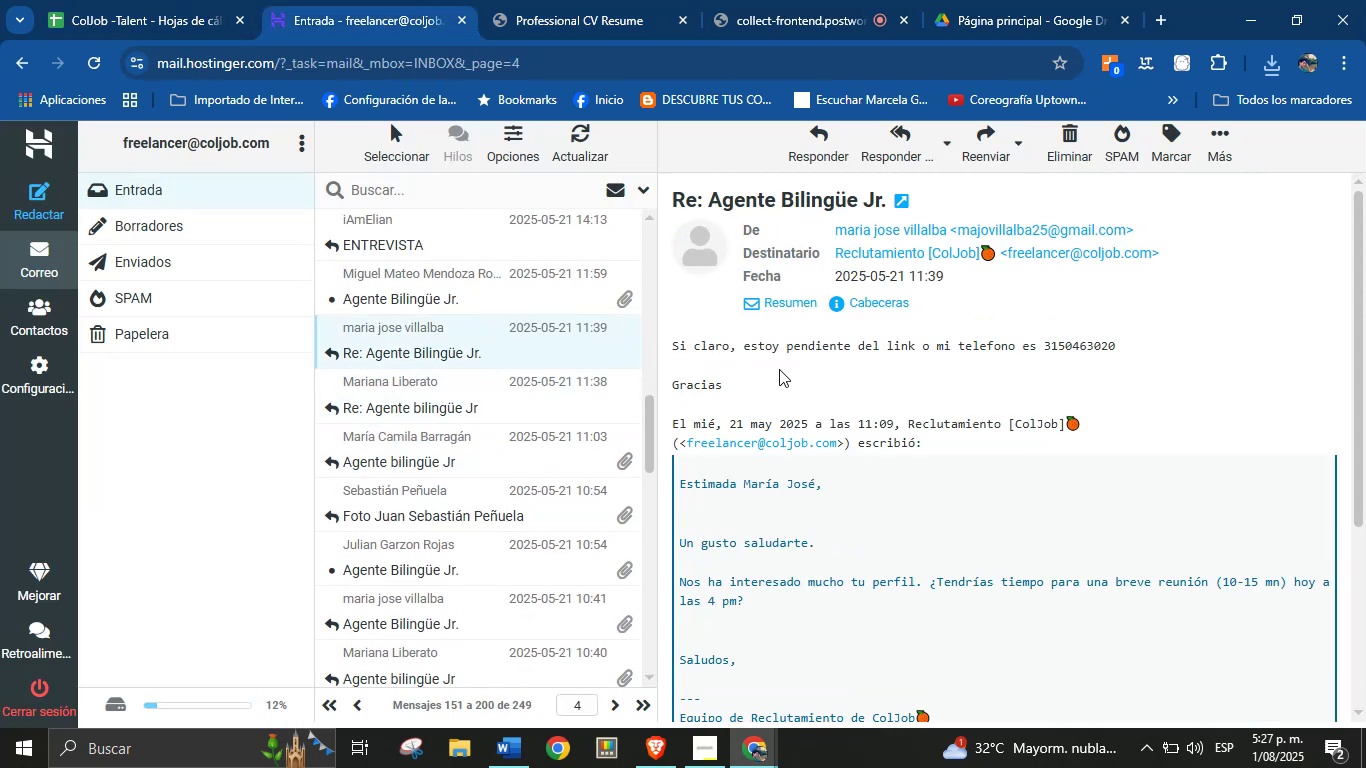 
scroll: coordinate [474, 392], scroll_direction: down, amount: 6.0
 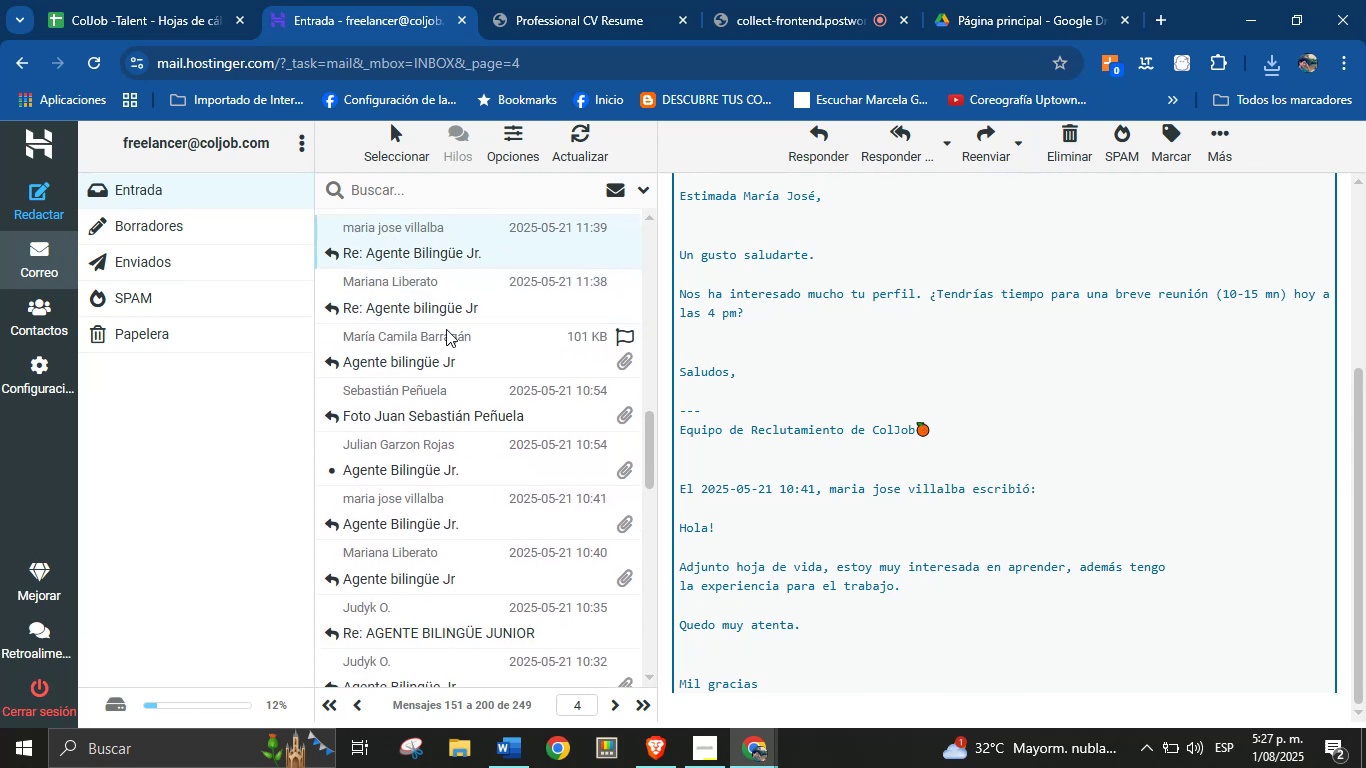 
scroll: coordinate [443, 344], scroll_direction: up, amount: 2.0
 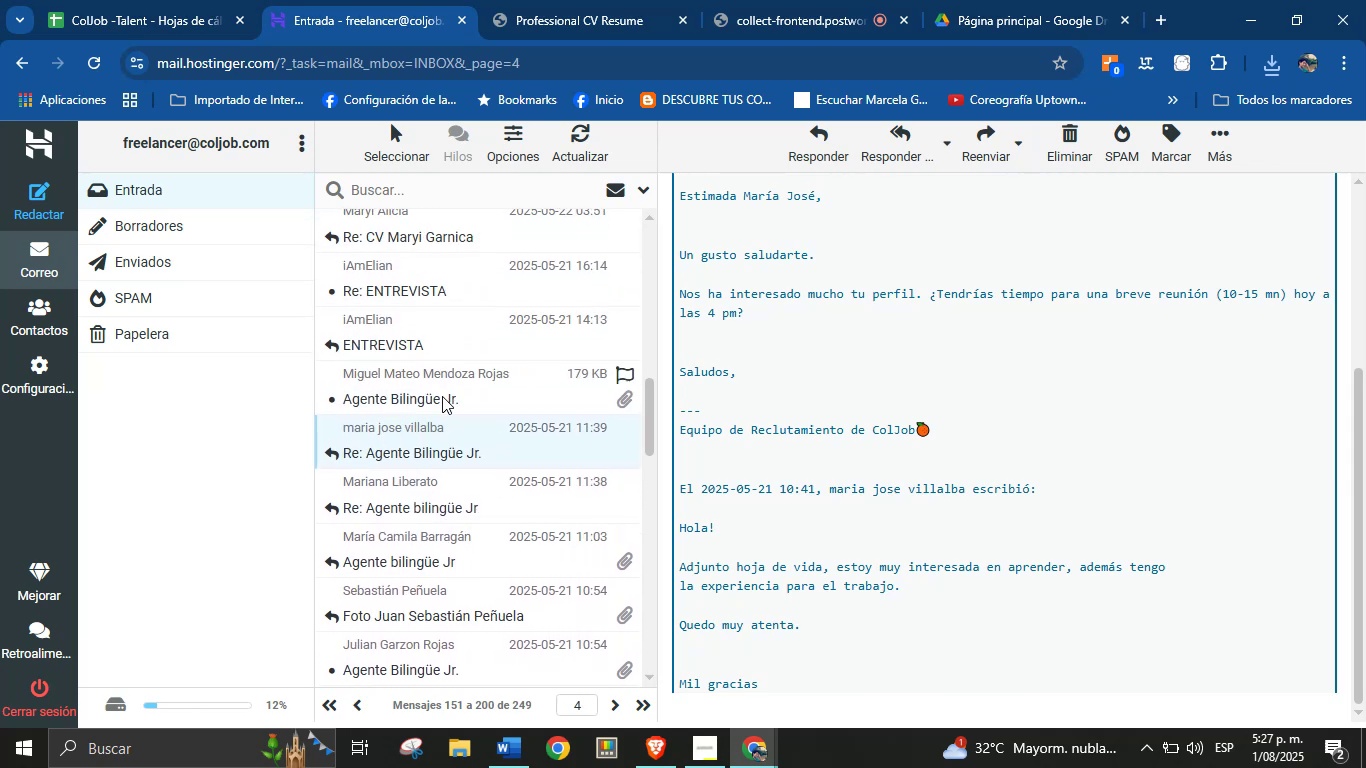 
left_click([442, 403])
 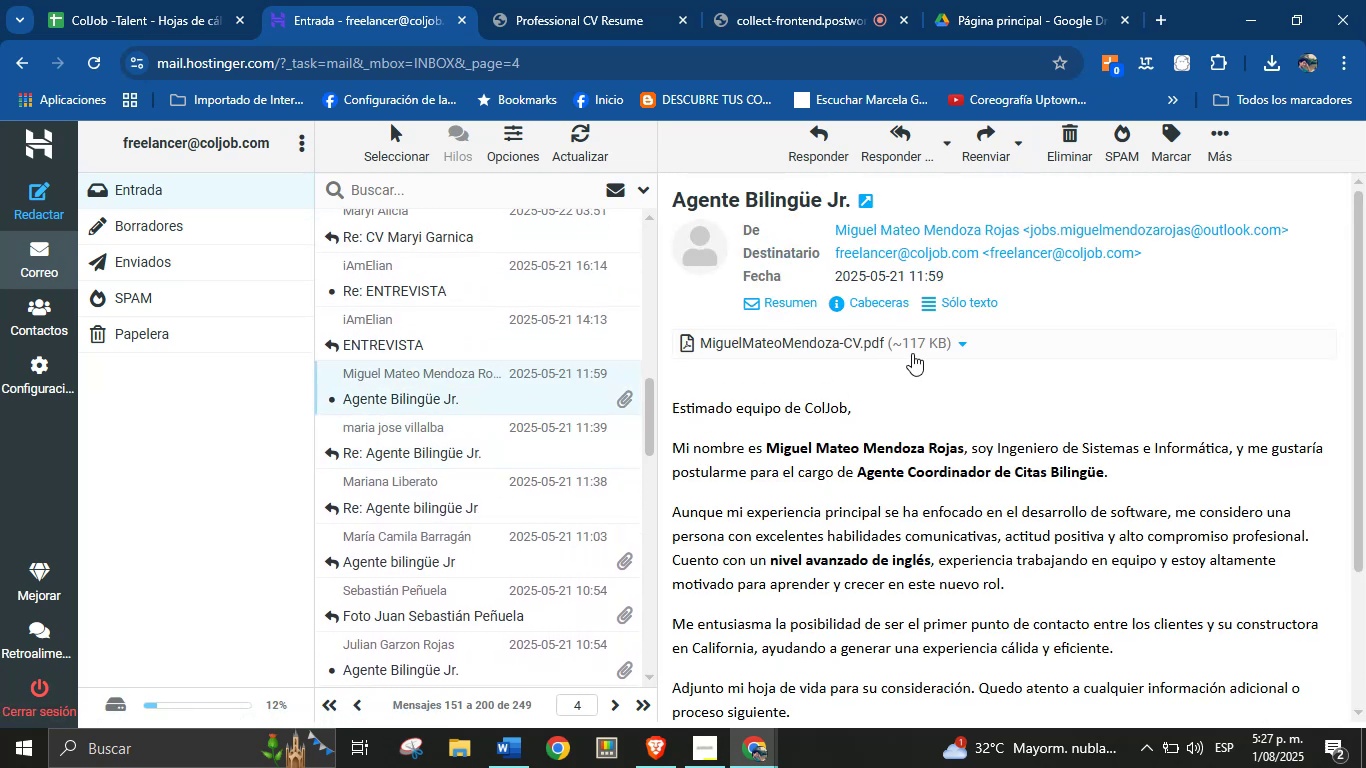 
left_click([958, 343])
 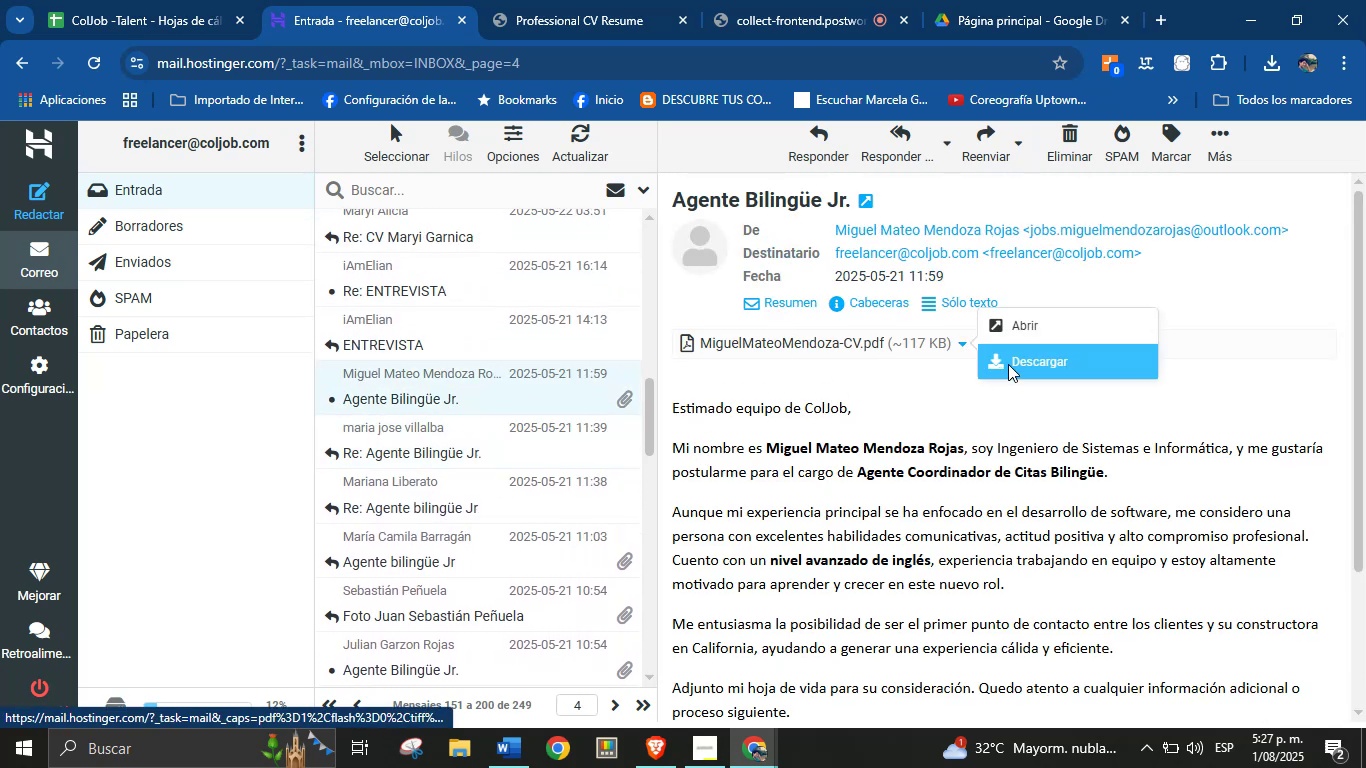 
left_click([1018, 360])
 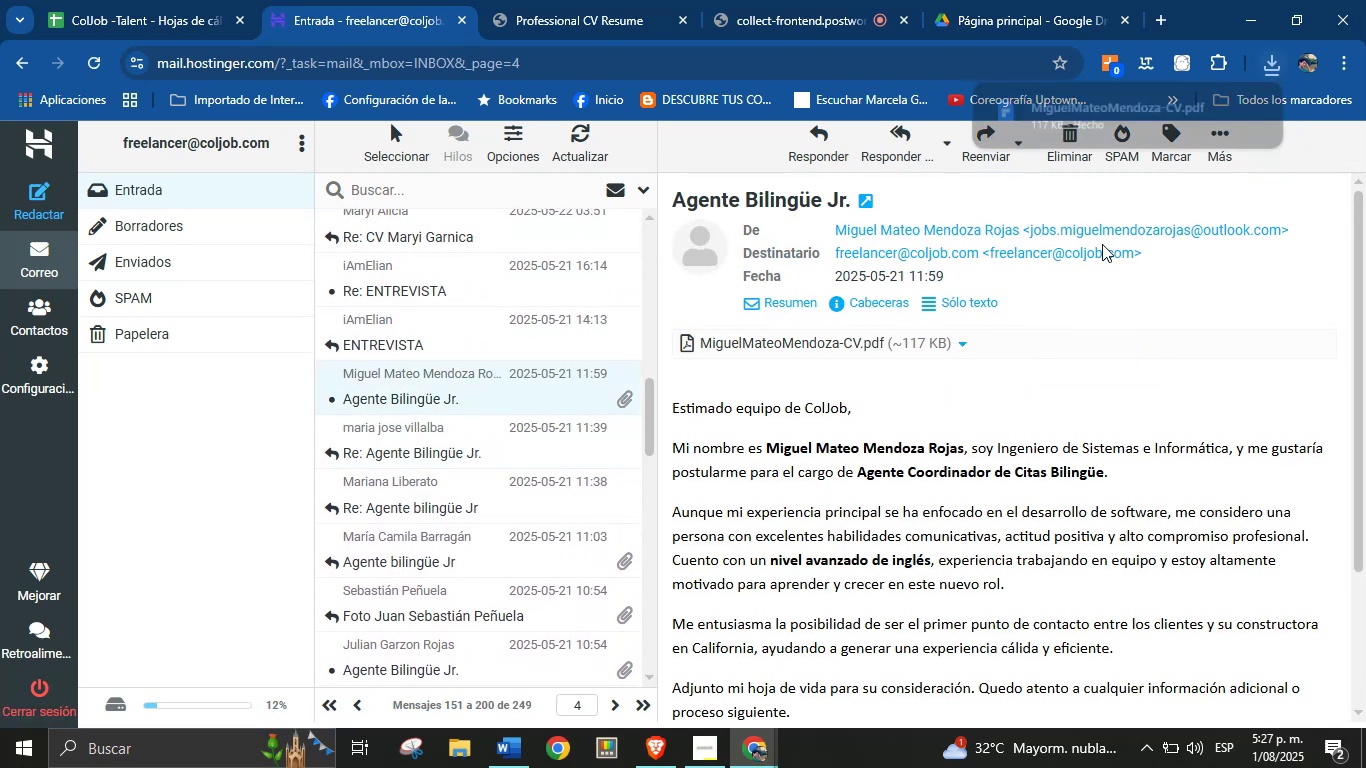 
left_click([1108, 119])
 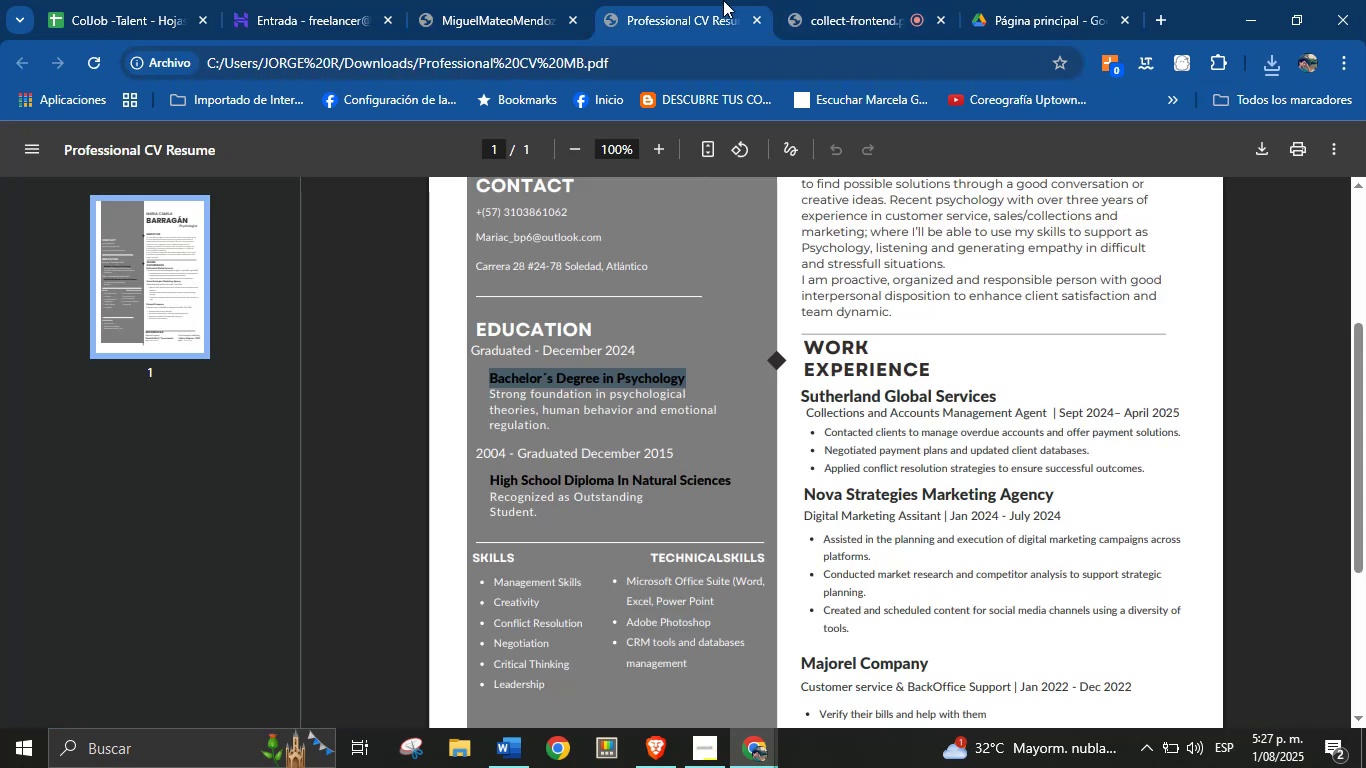 
left_click([753, 17])
 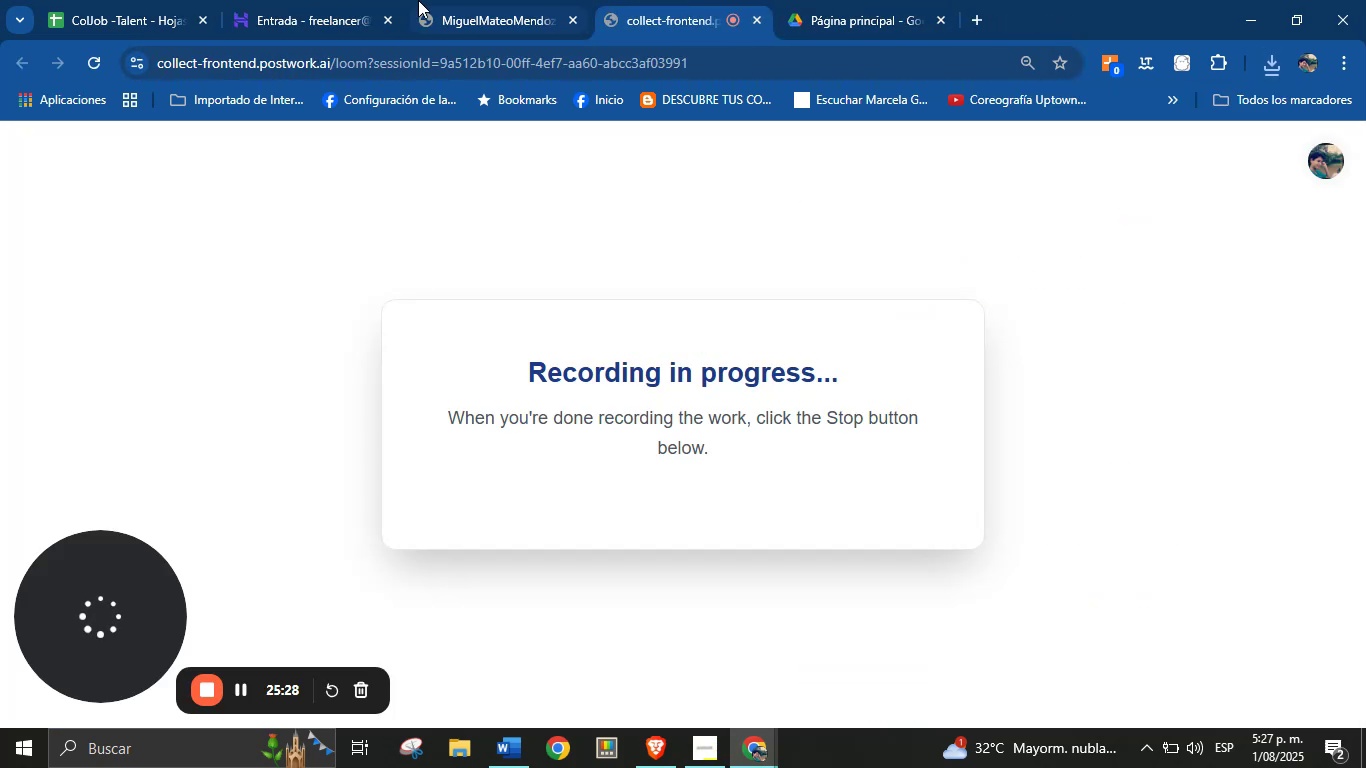 
double_click([418, 0])
 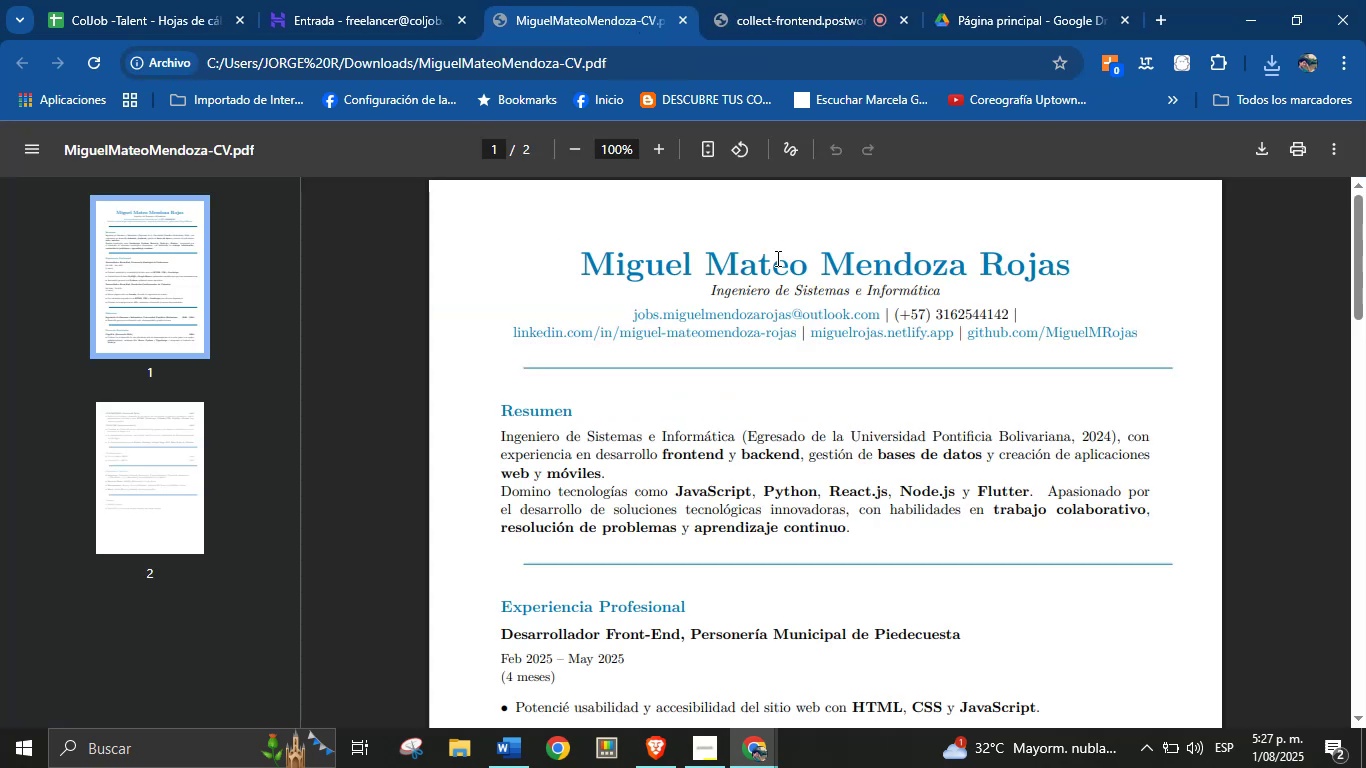 
double_click([777, 267])
 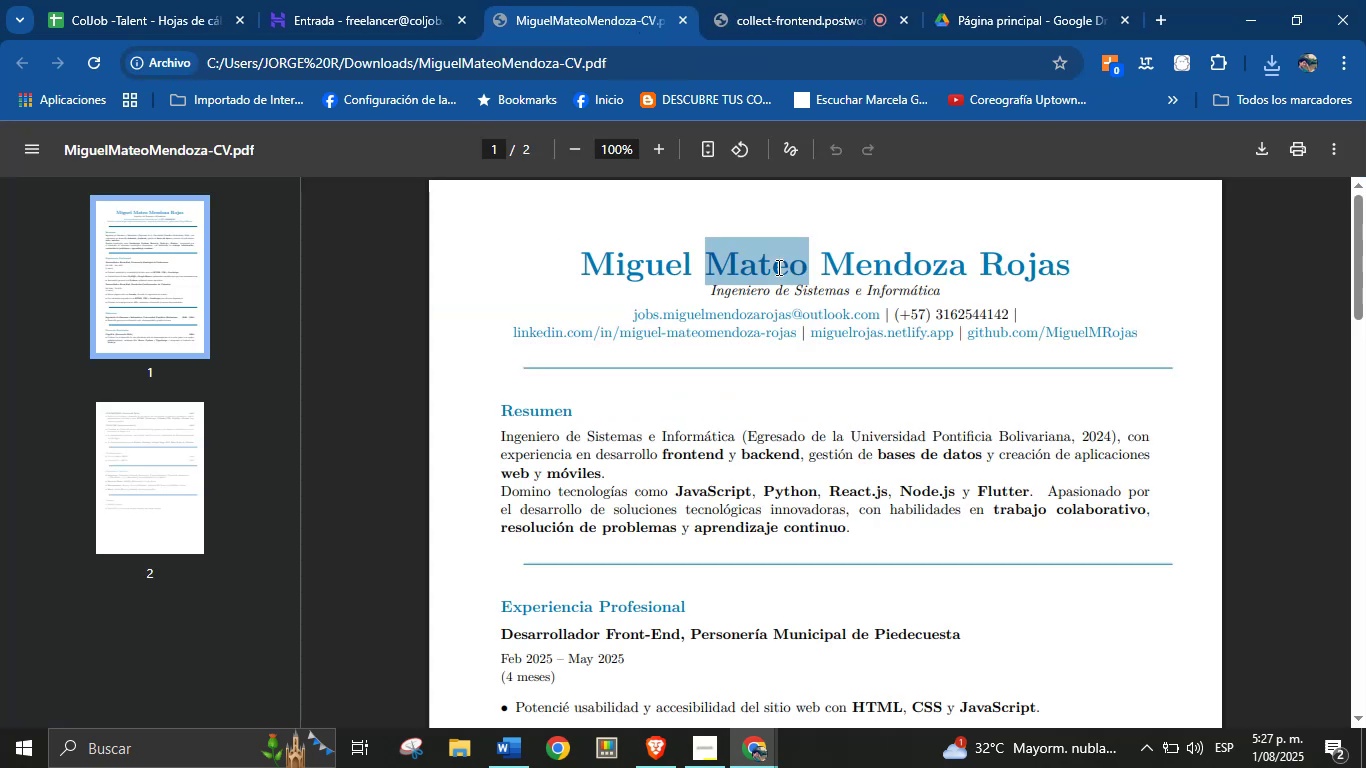 
triple_click([777, 267])
 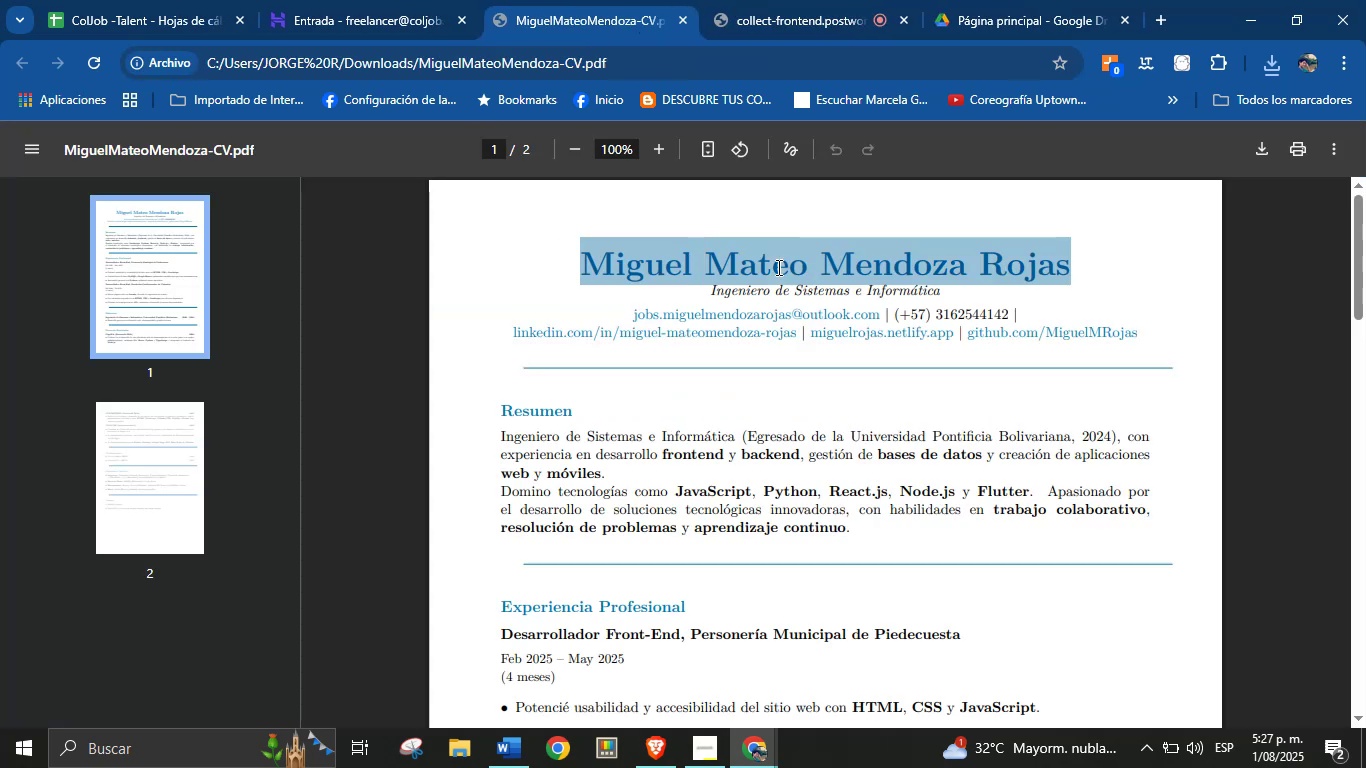 
key(Control+C)
 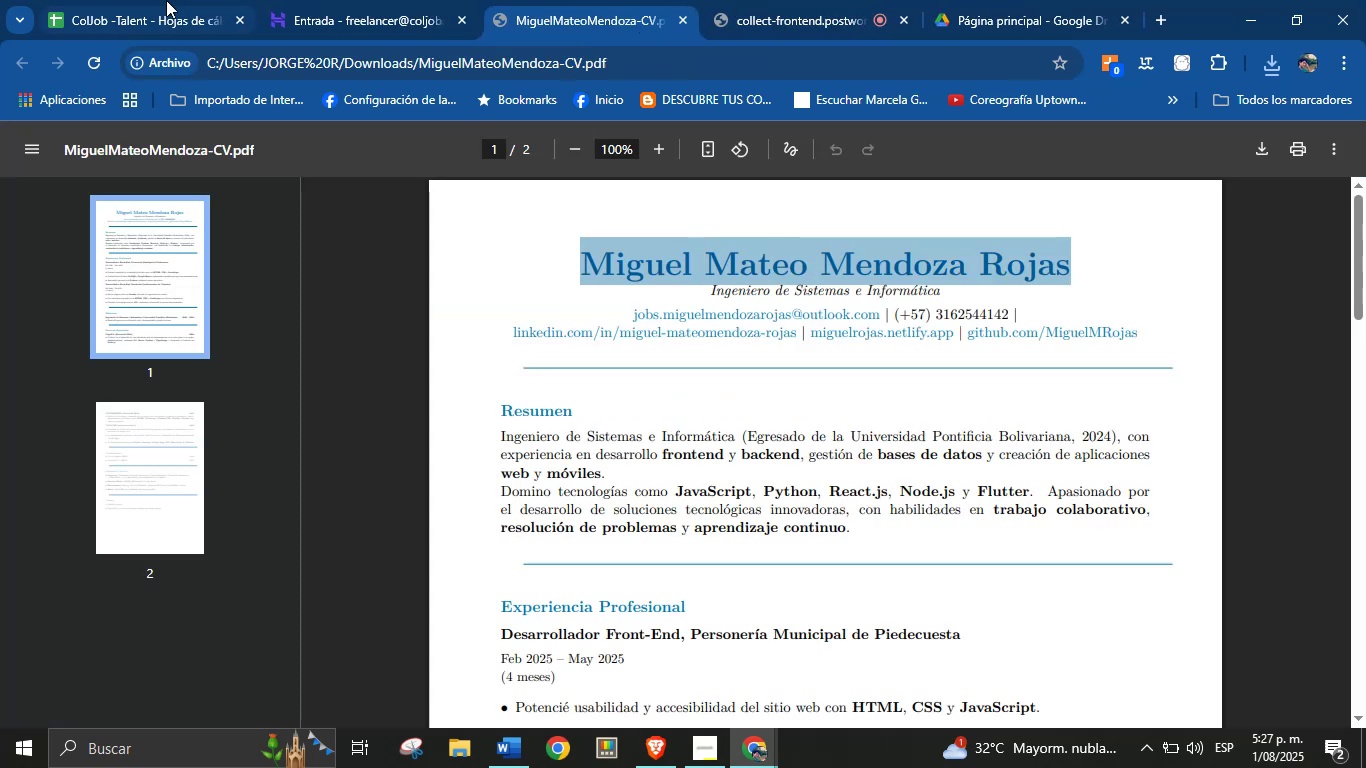 
left_click([157, 0])
 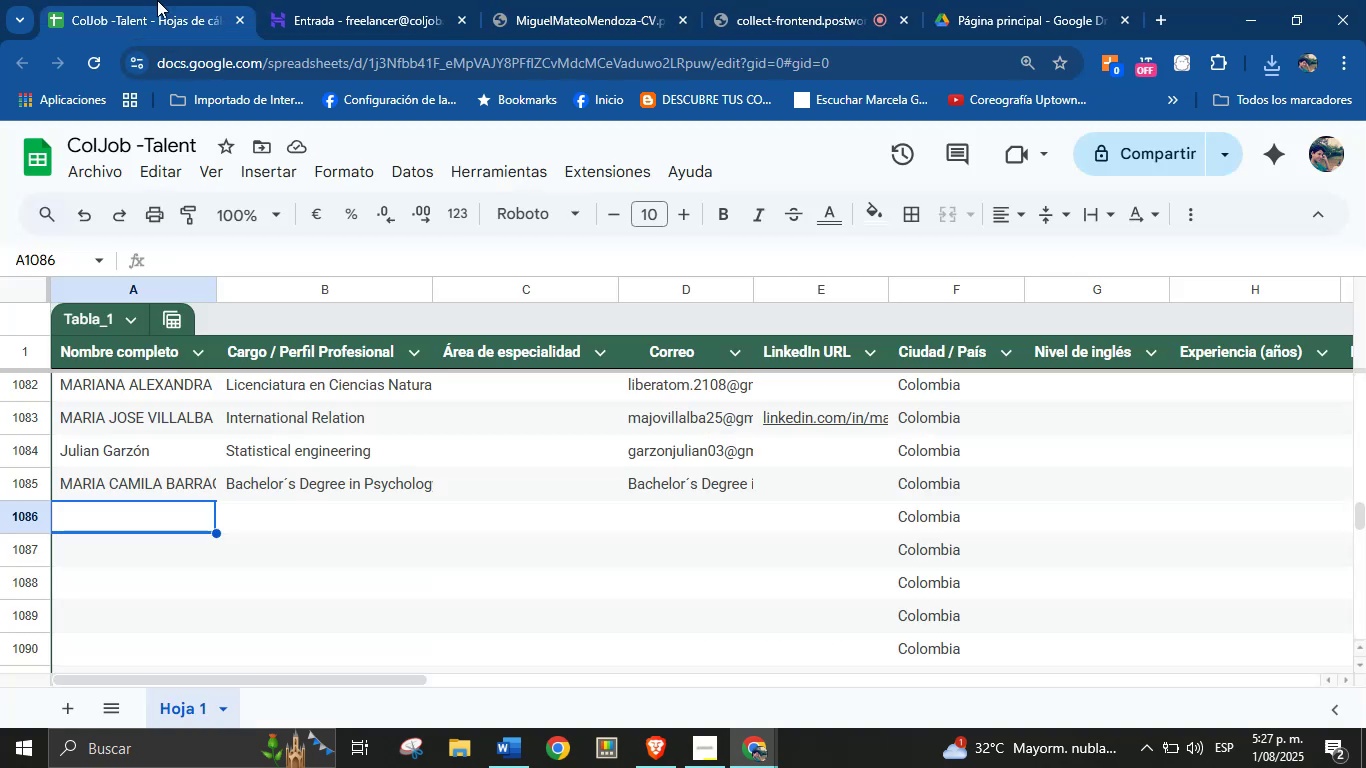 
key(Control+F)
 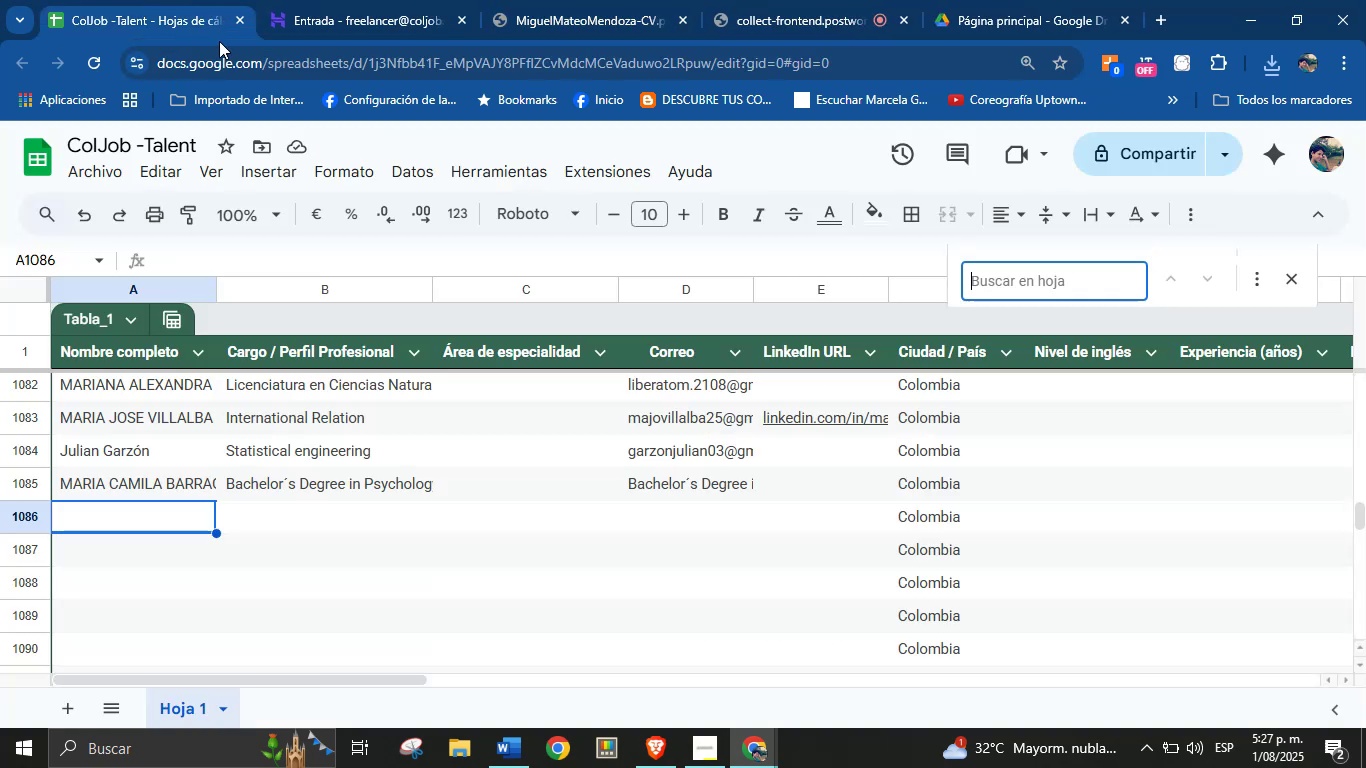 
key(Control+V)
 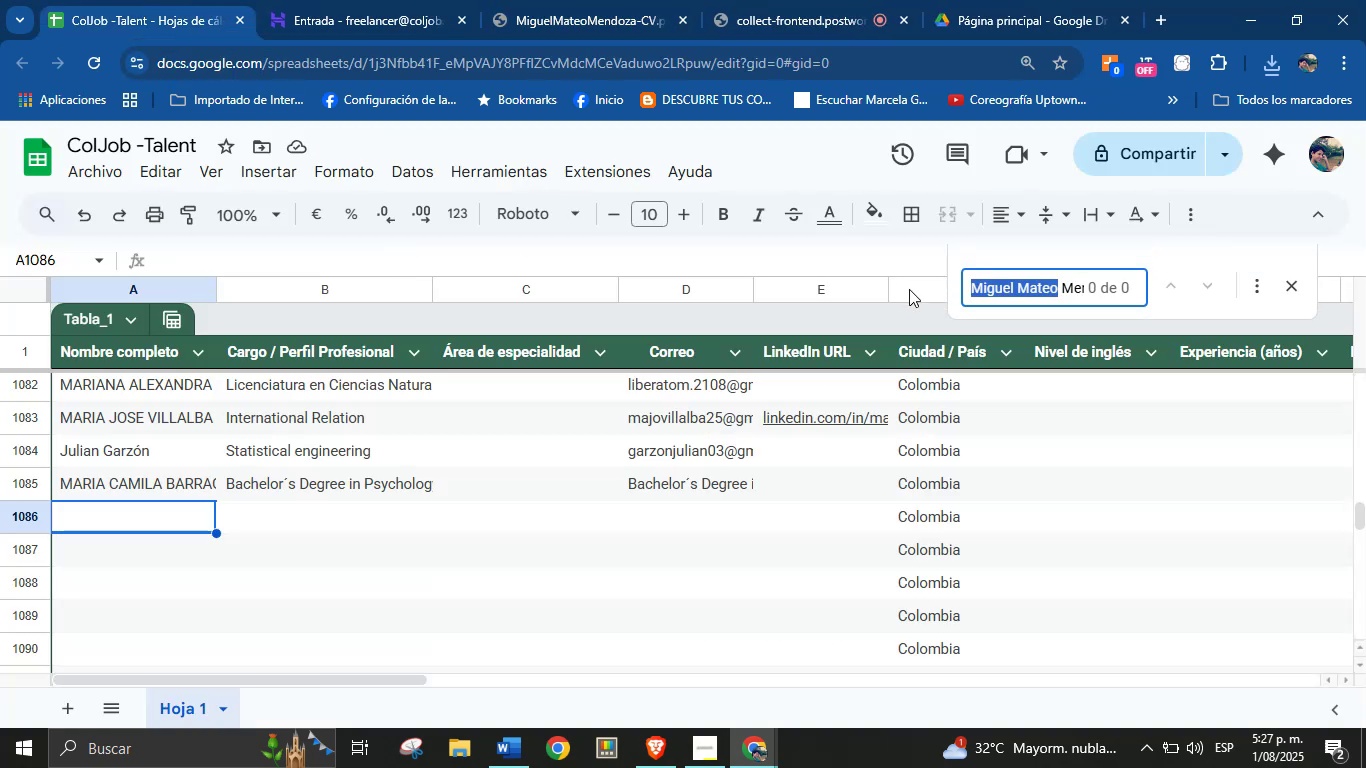 
left_click([1036, 292])
 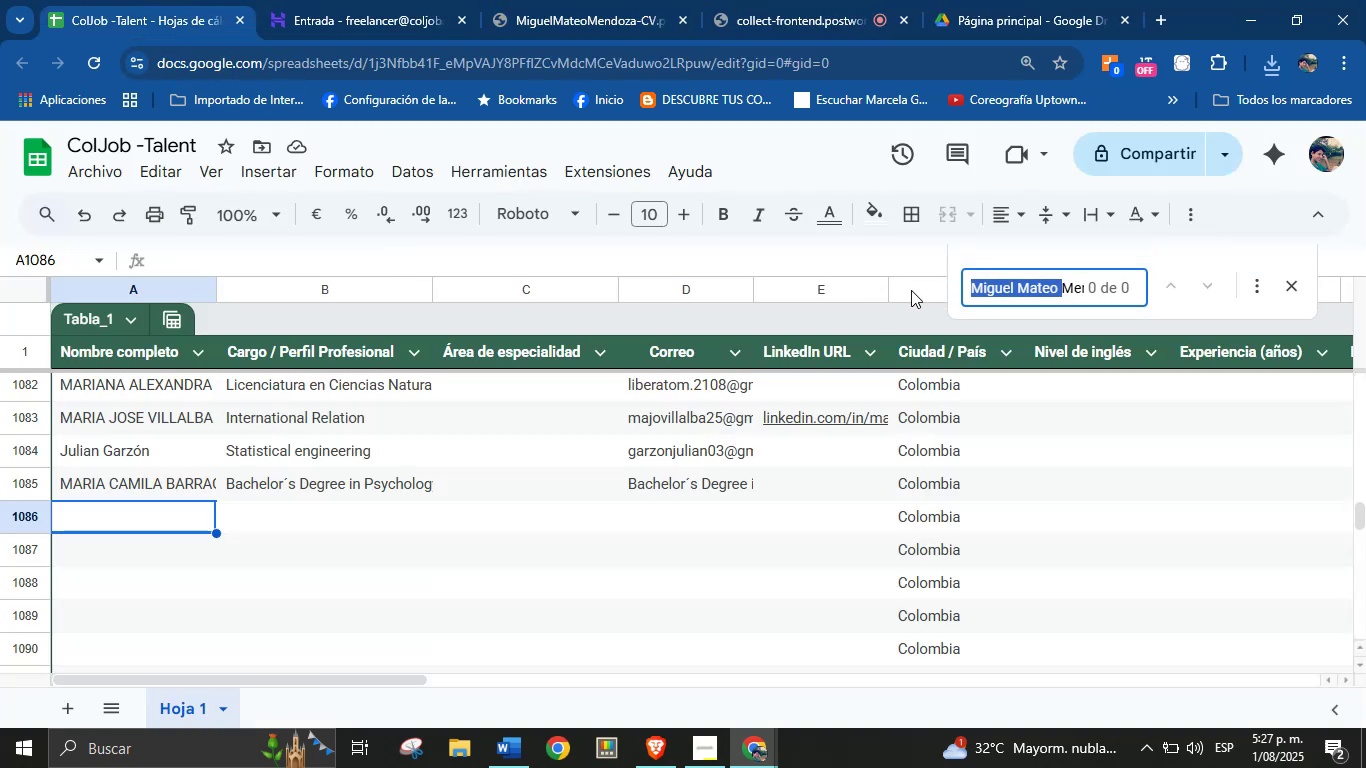 
key(Backspace)
 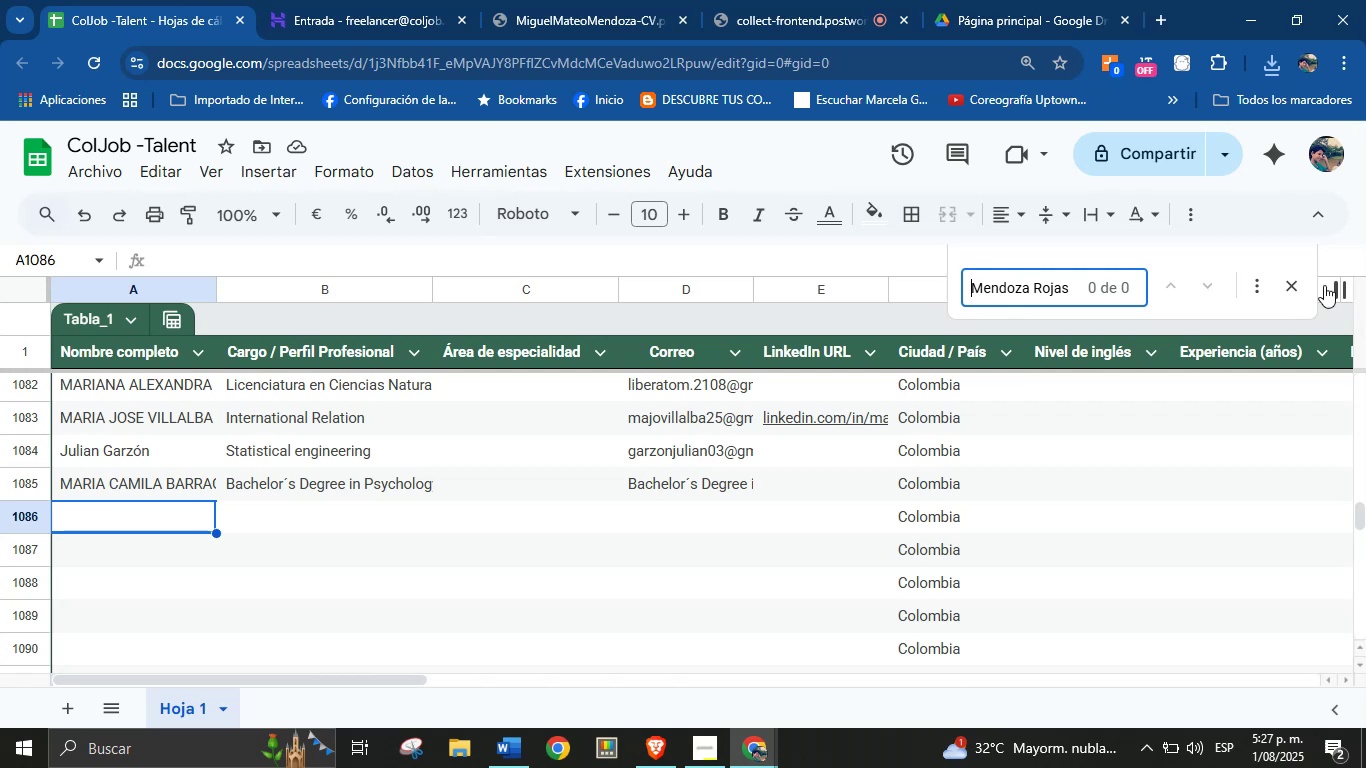 
left_click([1291, 289])
 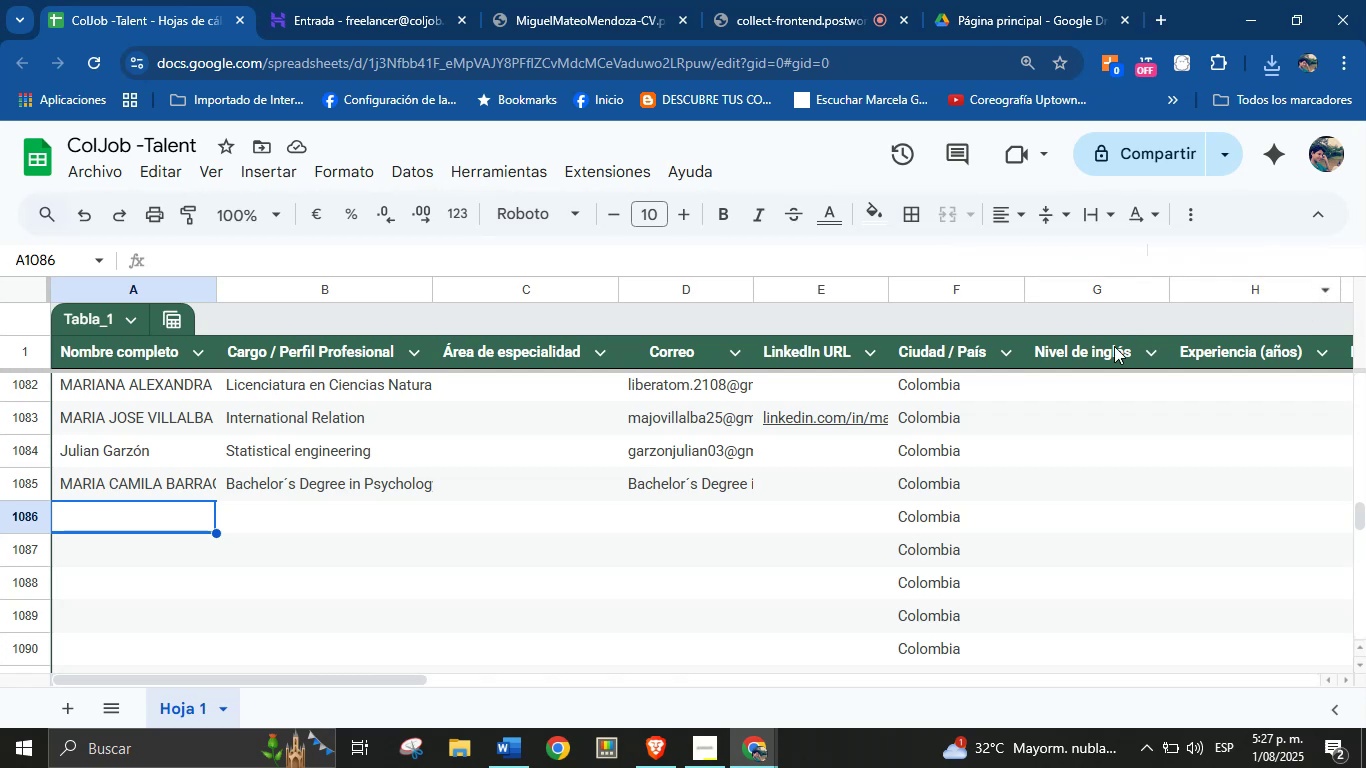 
key(Control+V)
 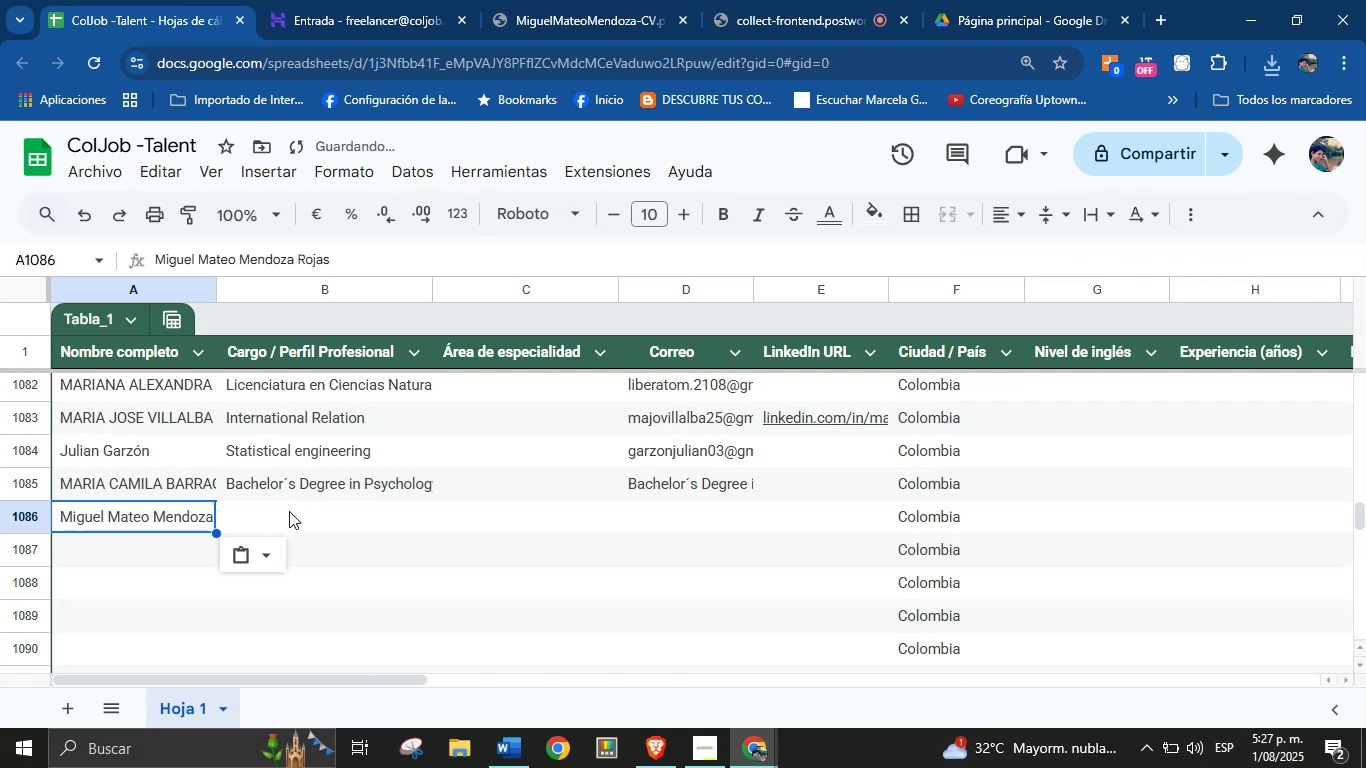 
left_click([288, 519])
 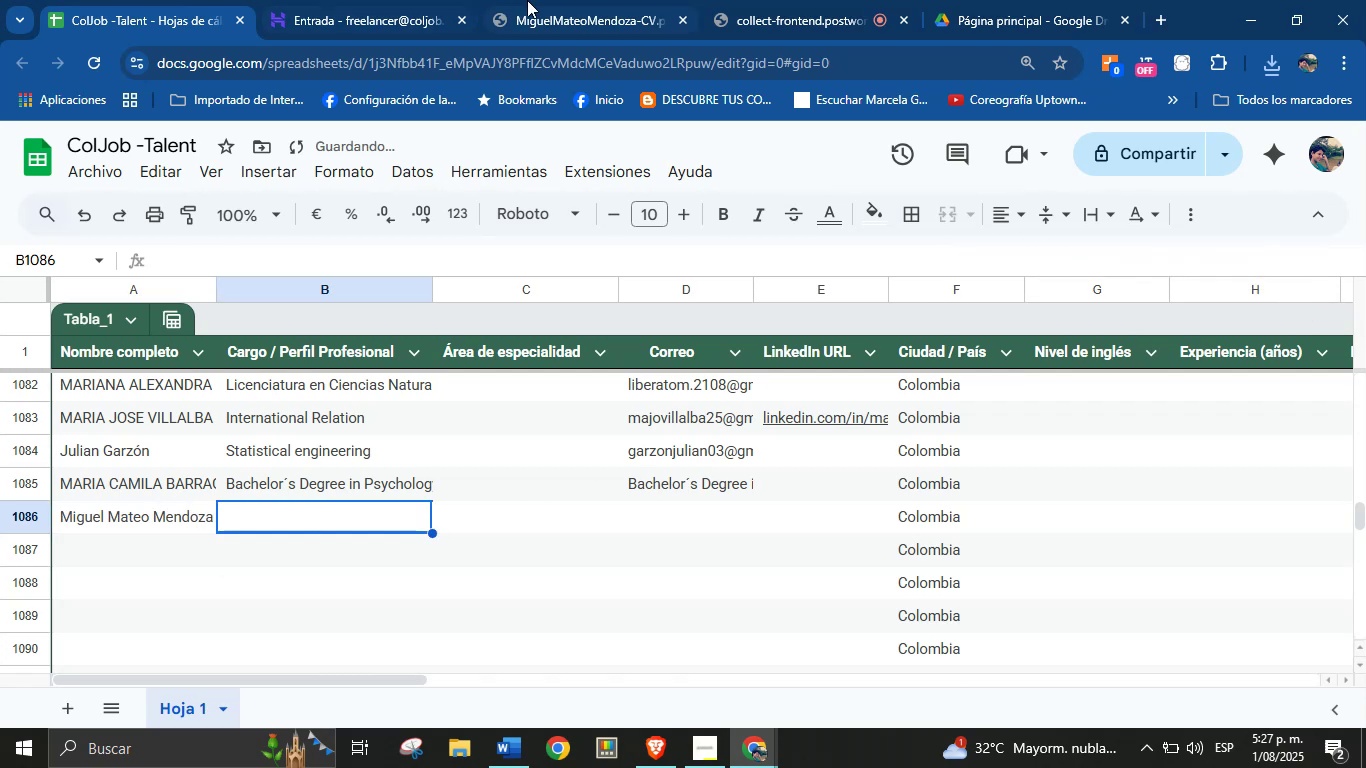 
left_click([557, 0])
 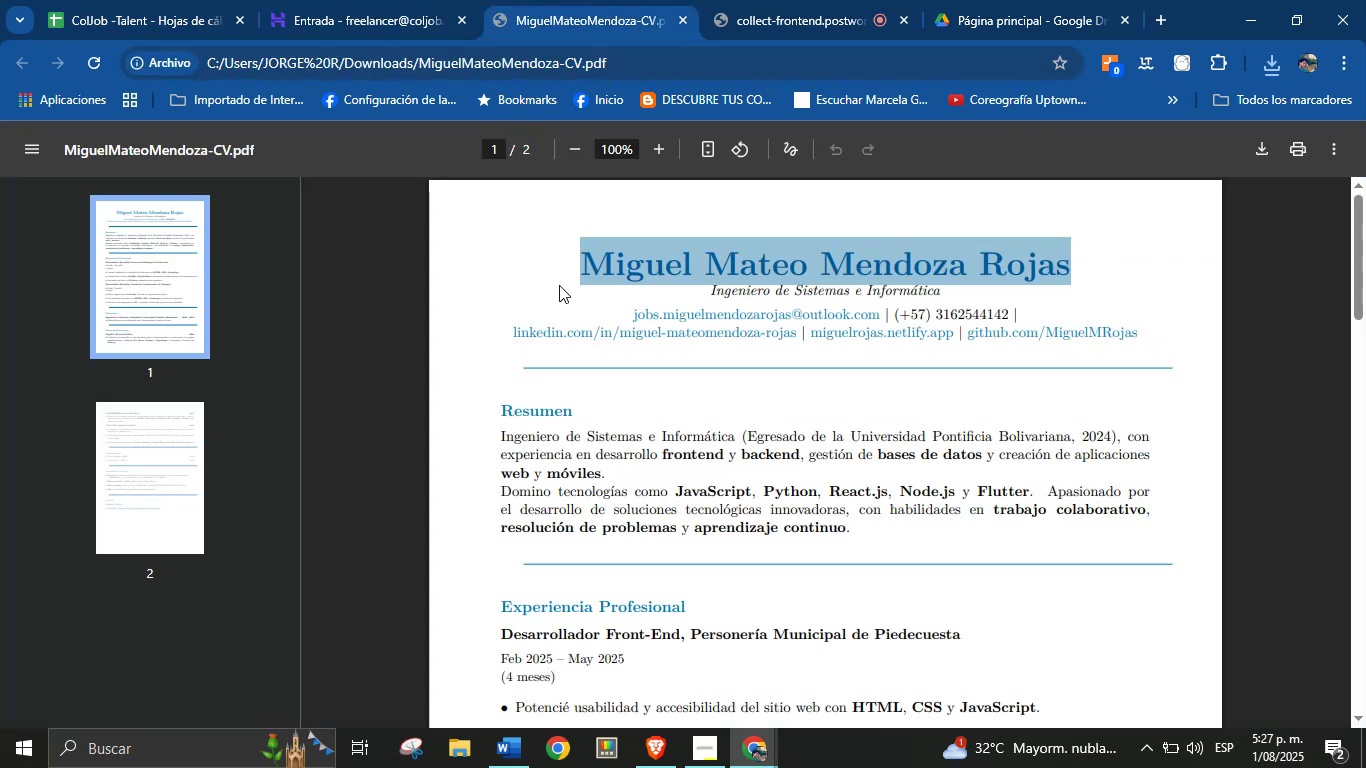 
wait(5.41)
 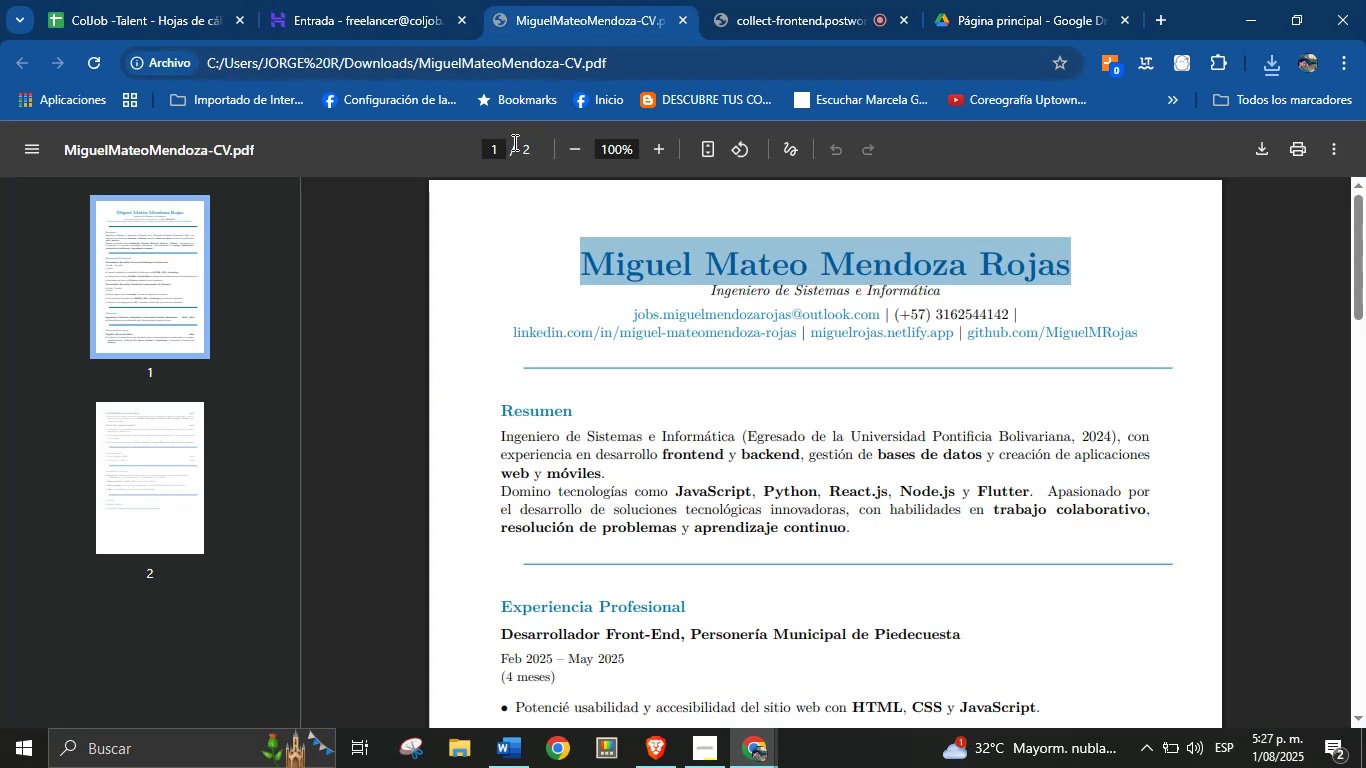 
left_click([718, 424])
 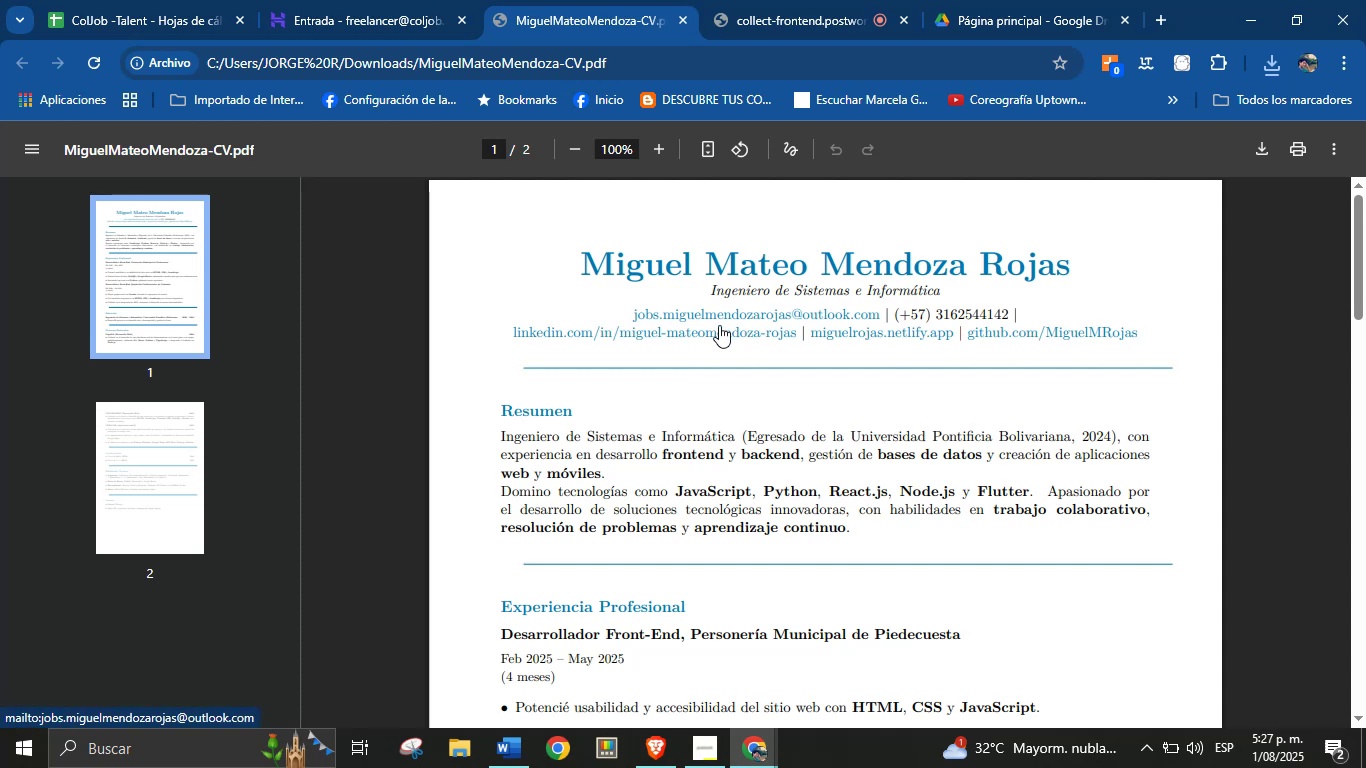 
right_click([715, 332])
 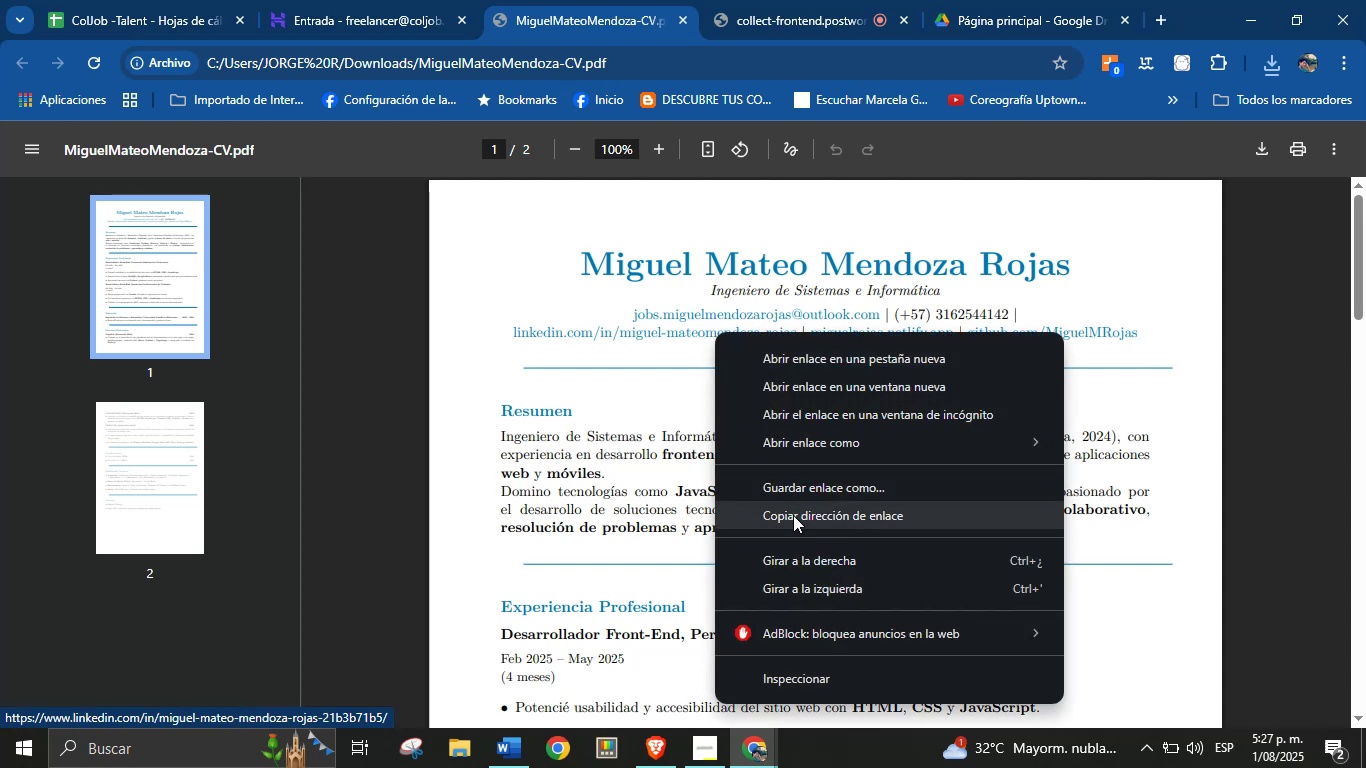 
left_click([794, 517])
 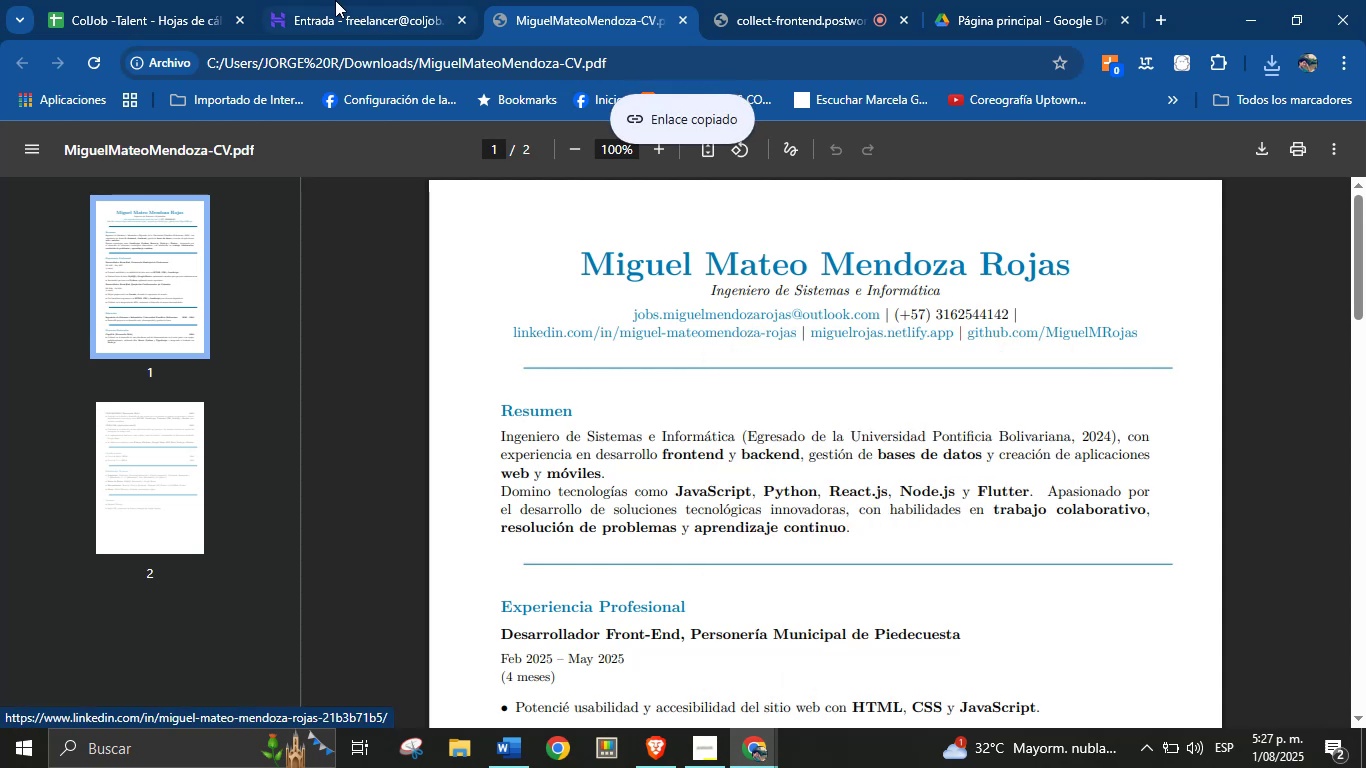 
left_click([335, 0])
 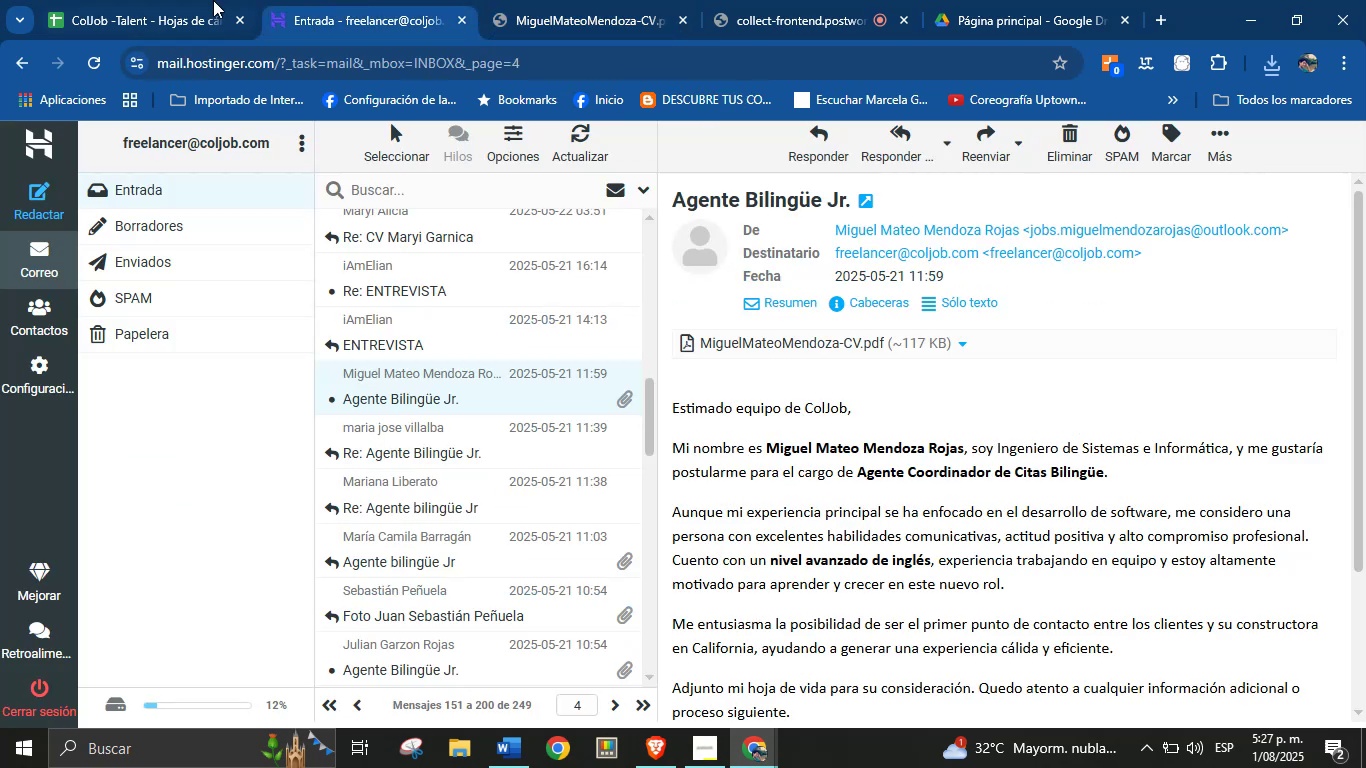 
left_click([176, 0])
 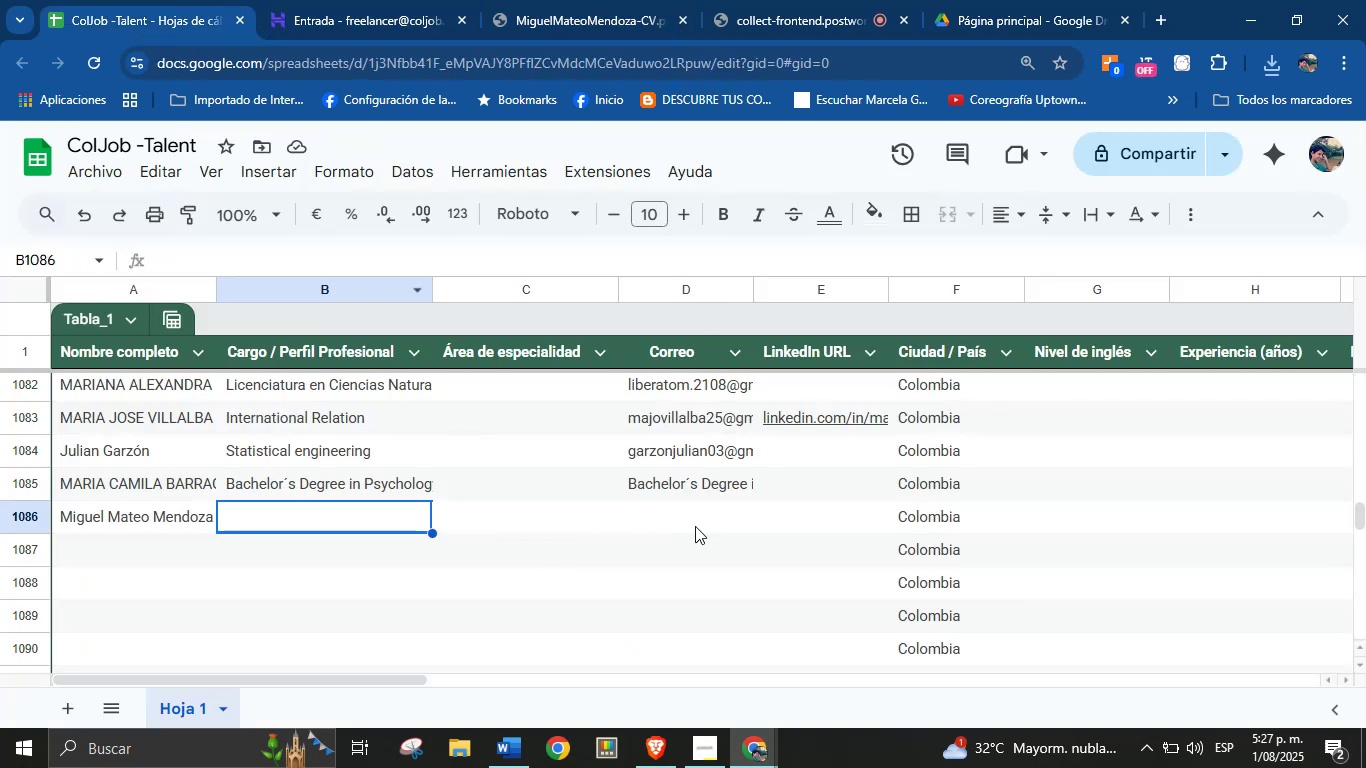 
left_click([821, 503])
 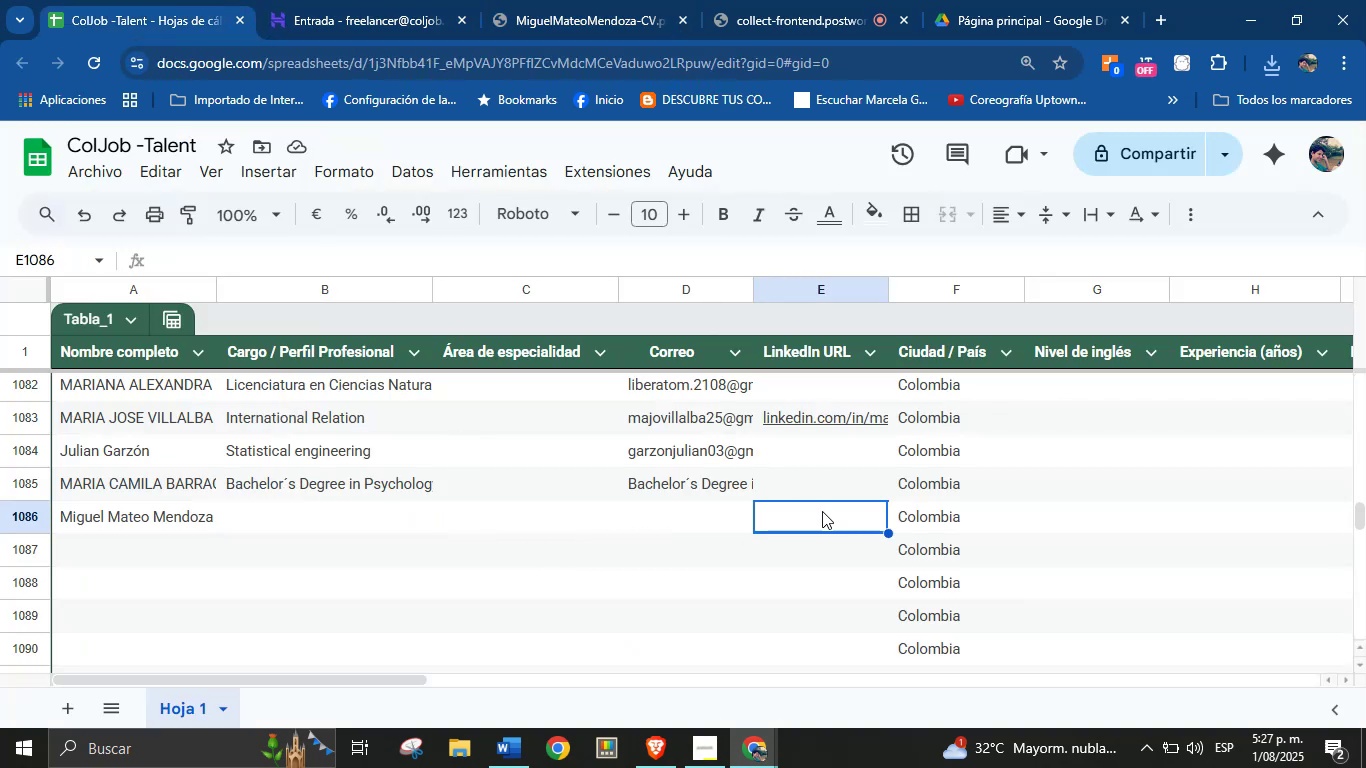 
key(Control+V)
 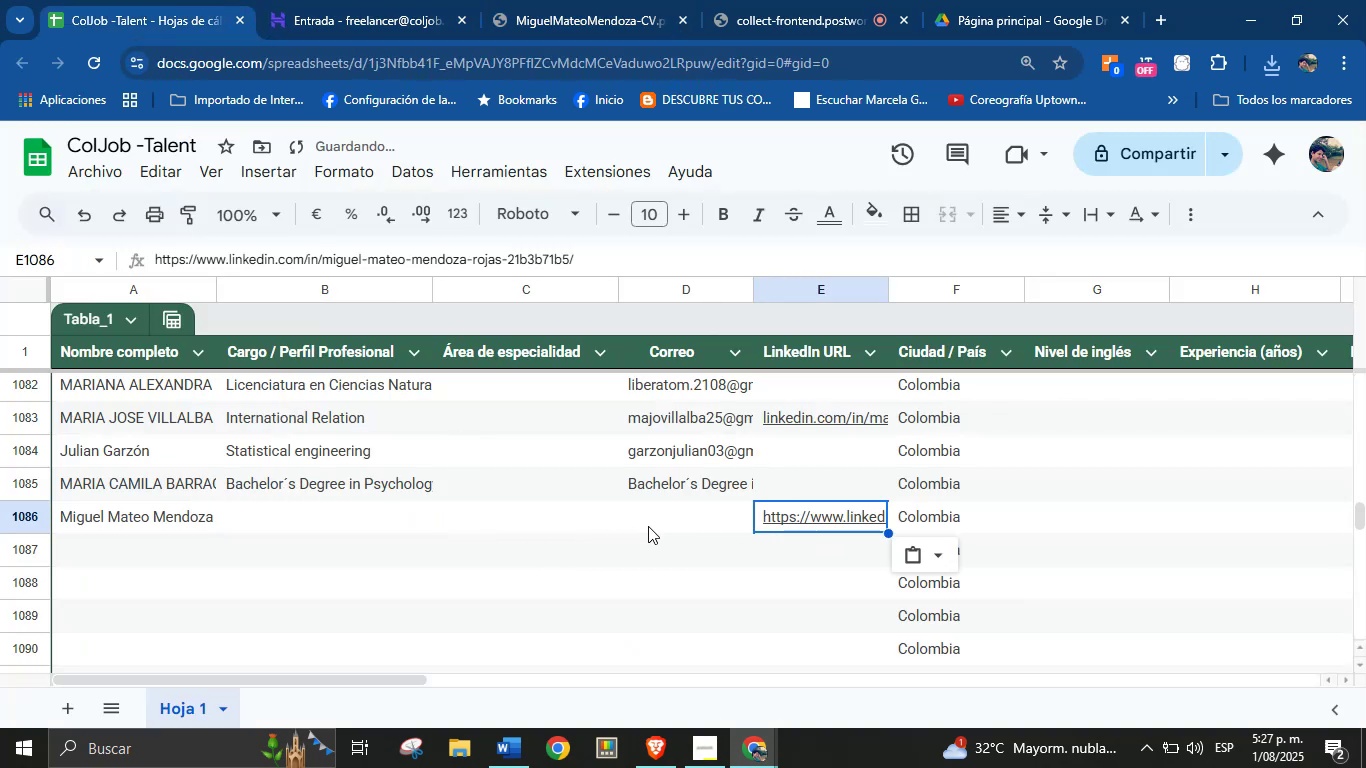 
left_click([642, 521])
 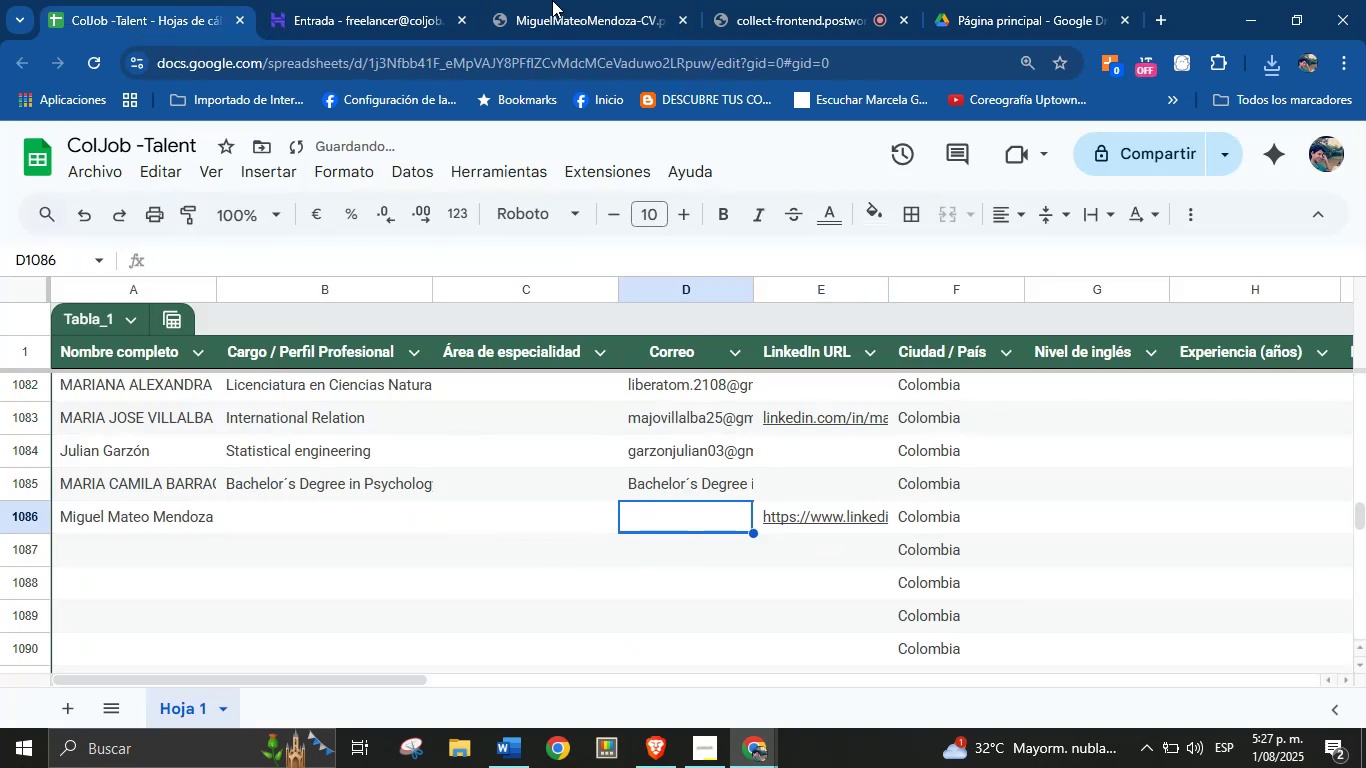 
left_click([611, 0])
 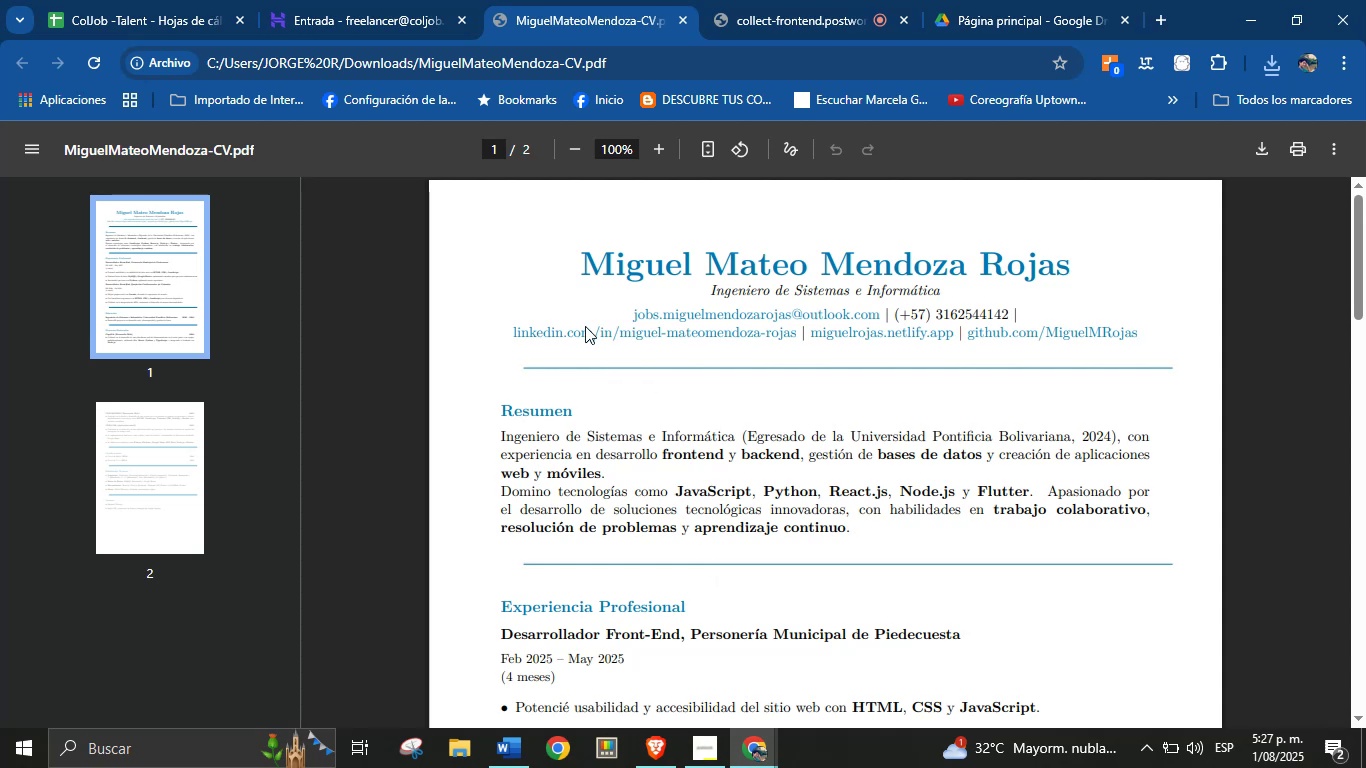 
left_click([112, 0])
 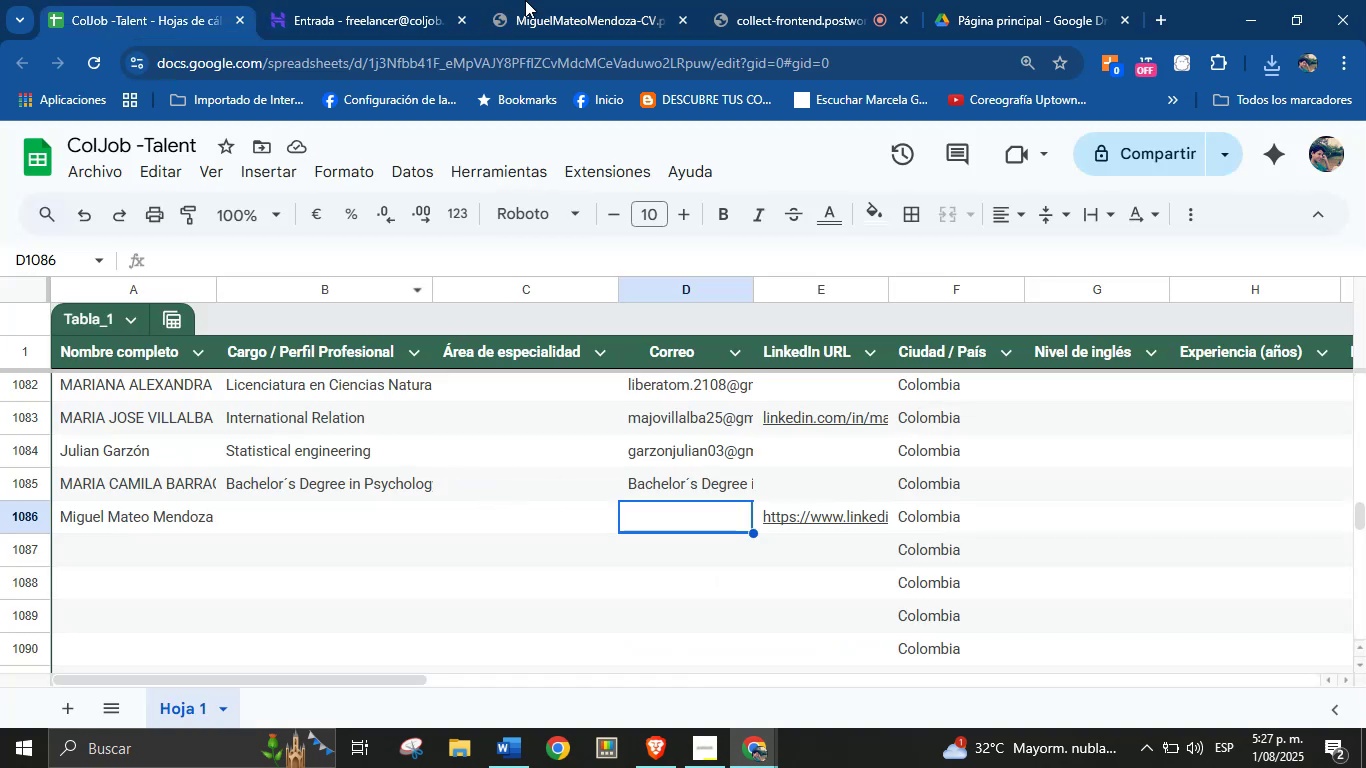 
left_click([589, 0])
 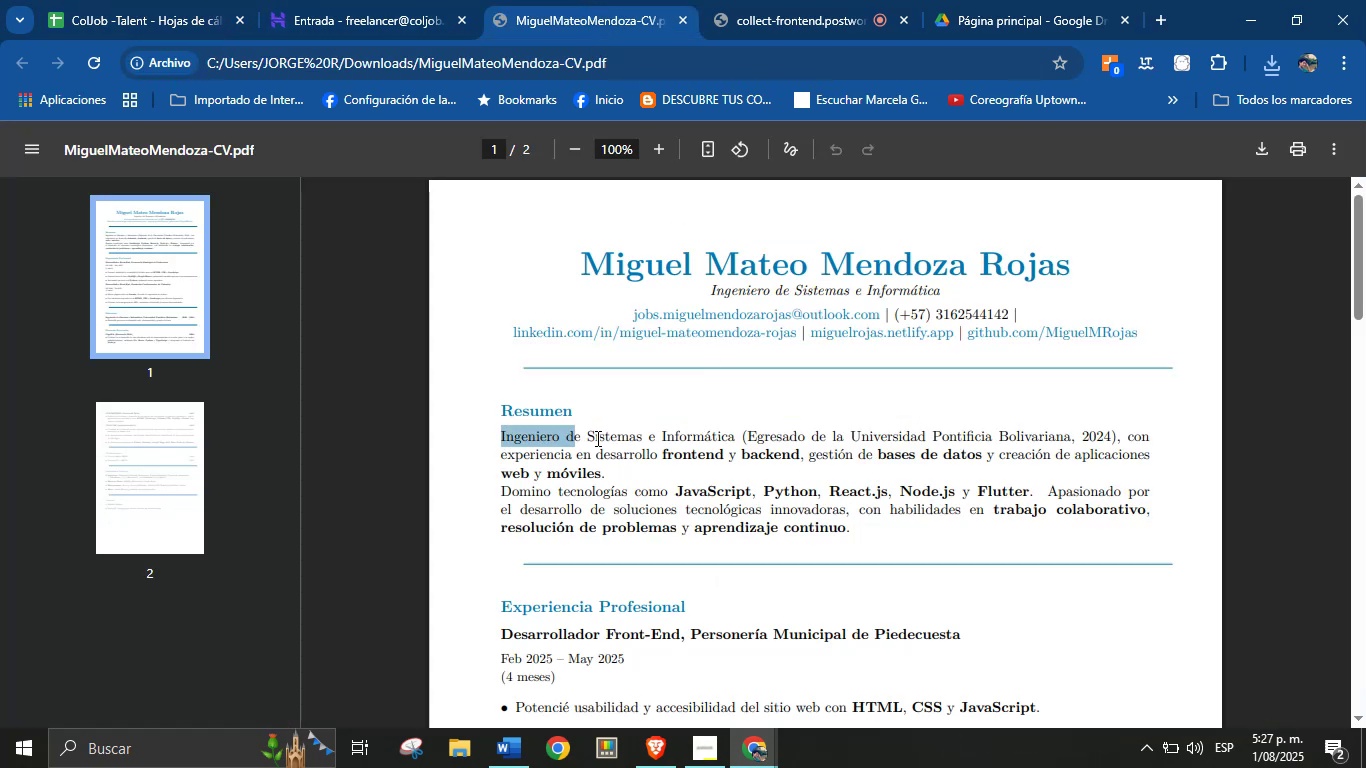 
key(Control+C)
 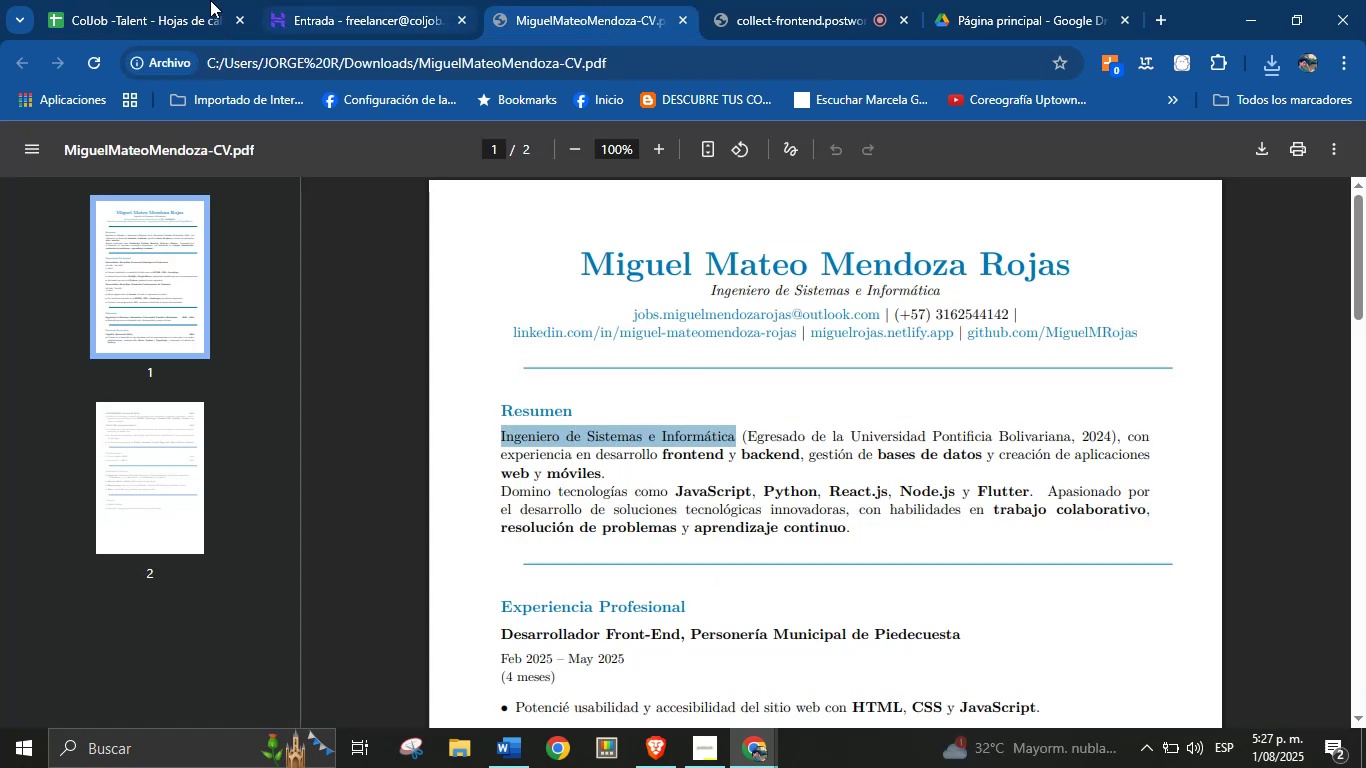 
left_click([154, 0])
 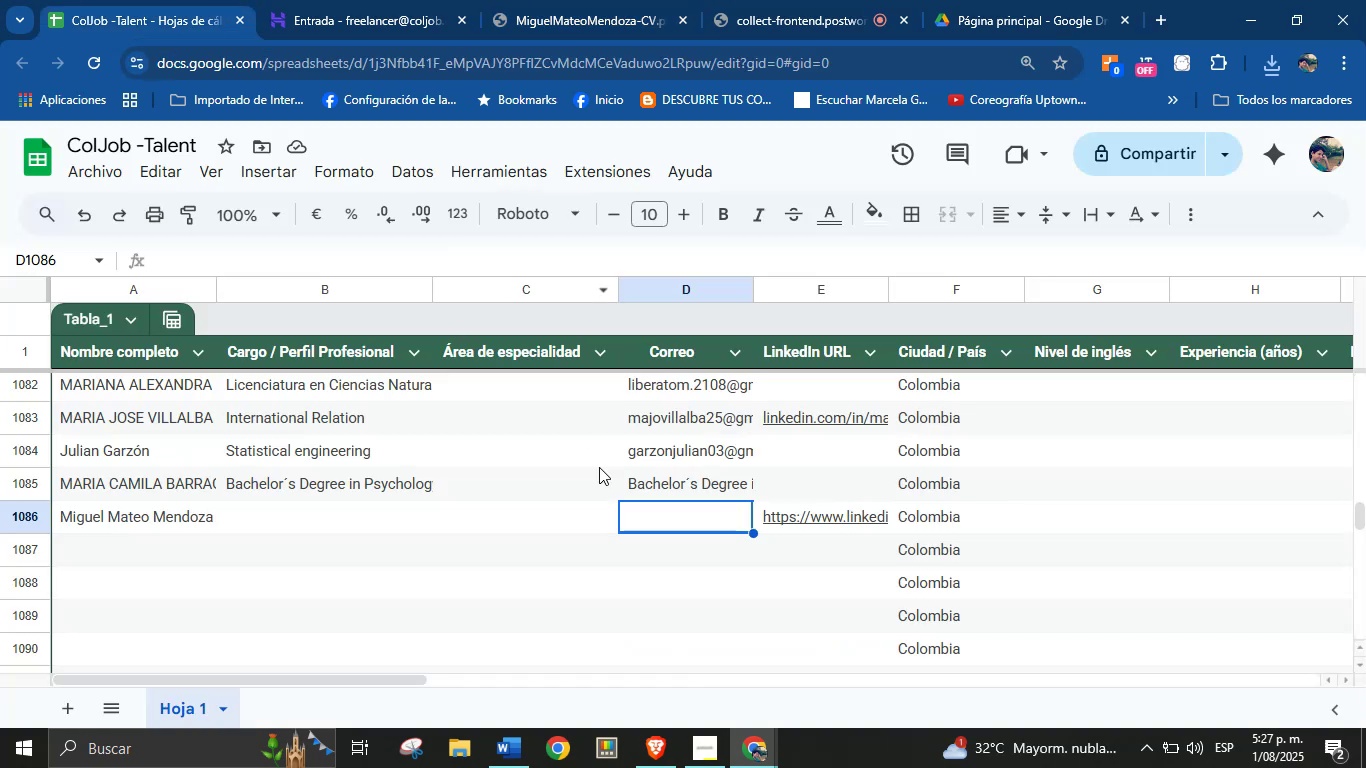 
hold_key(key=ControlLeft, duration=1.14)
 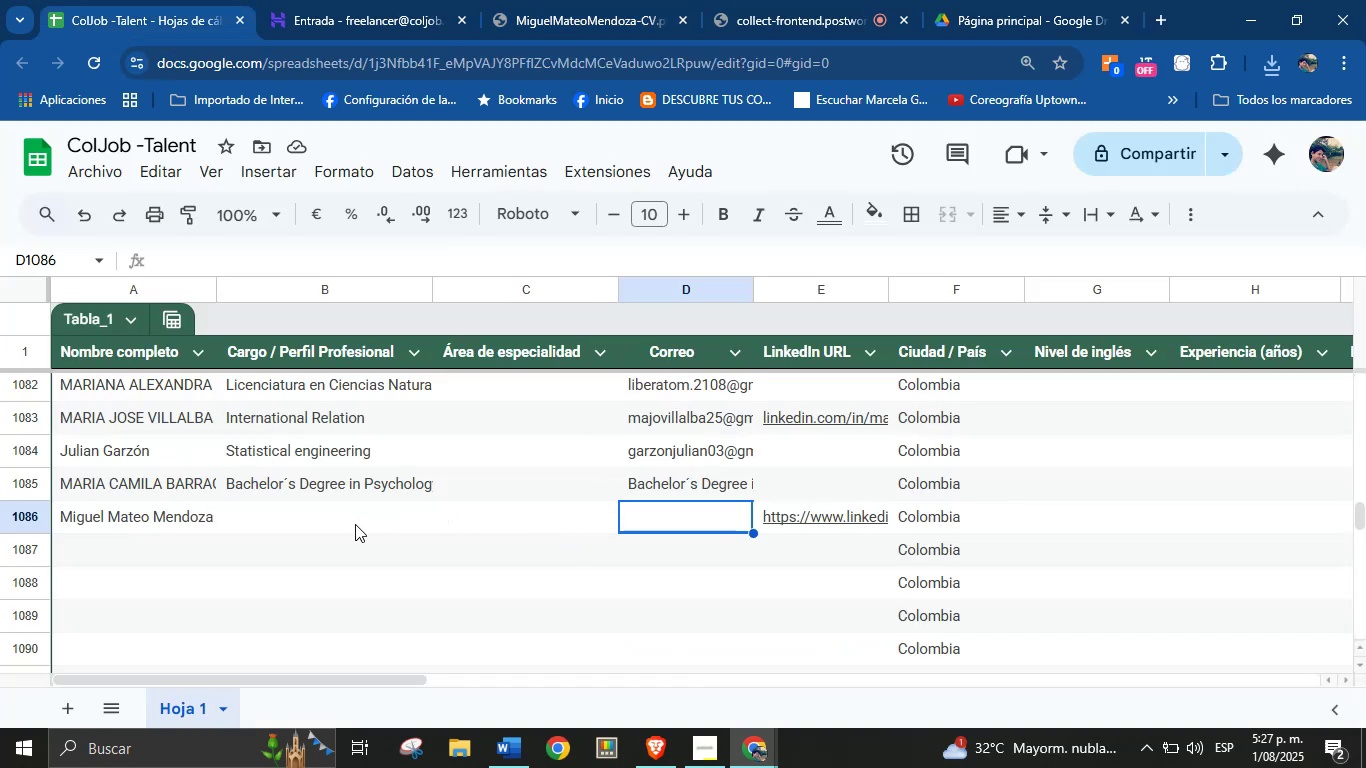 
left_click([352, 526])
 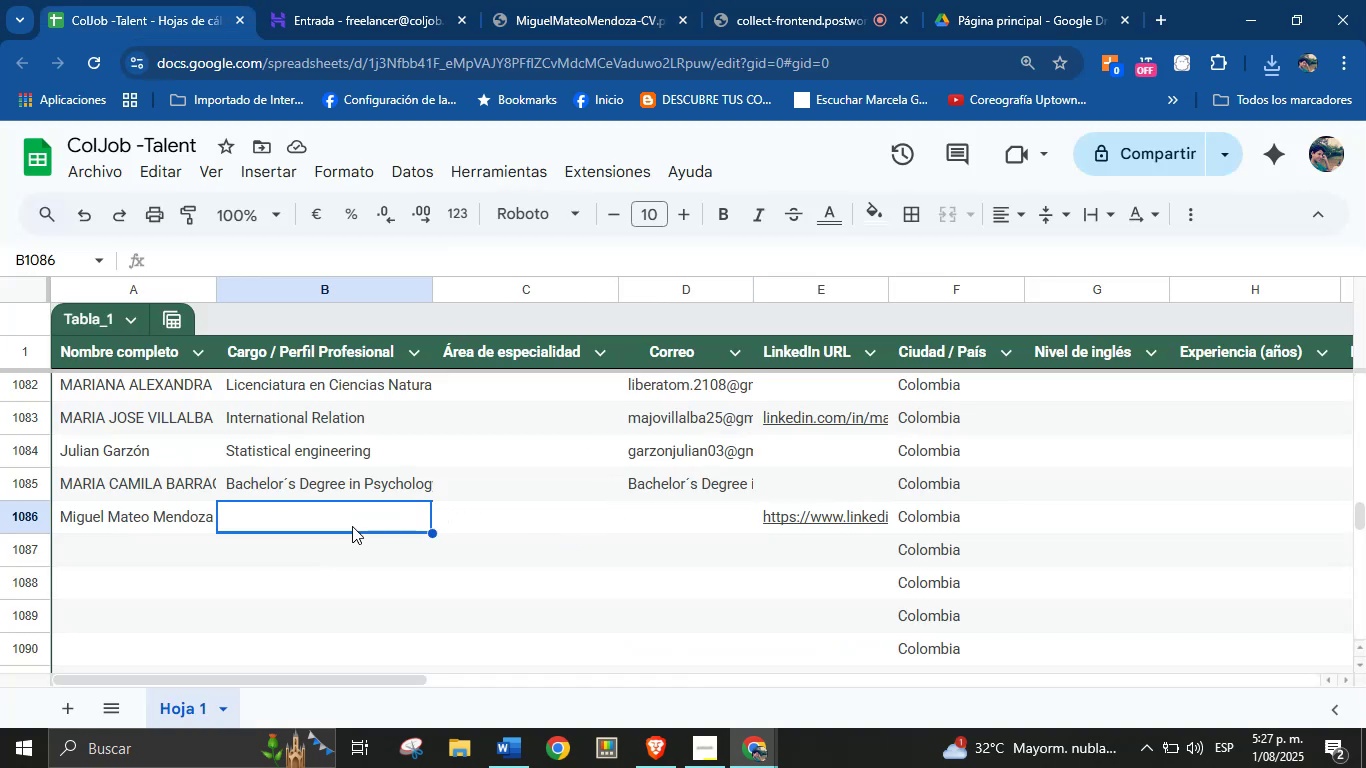 
key(Control+V)
 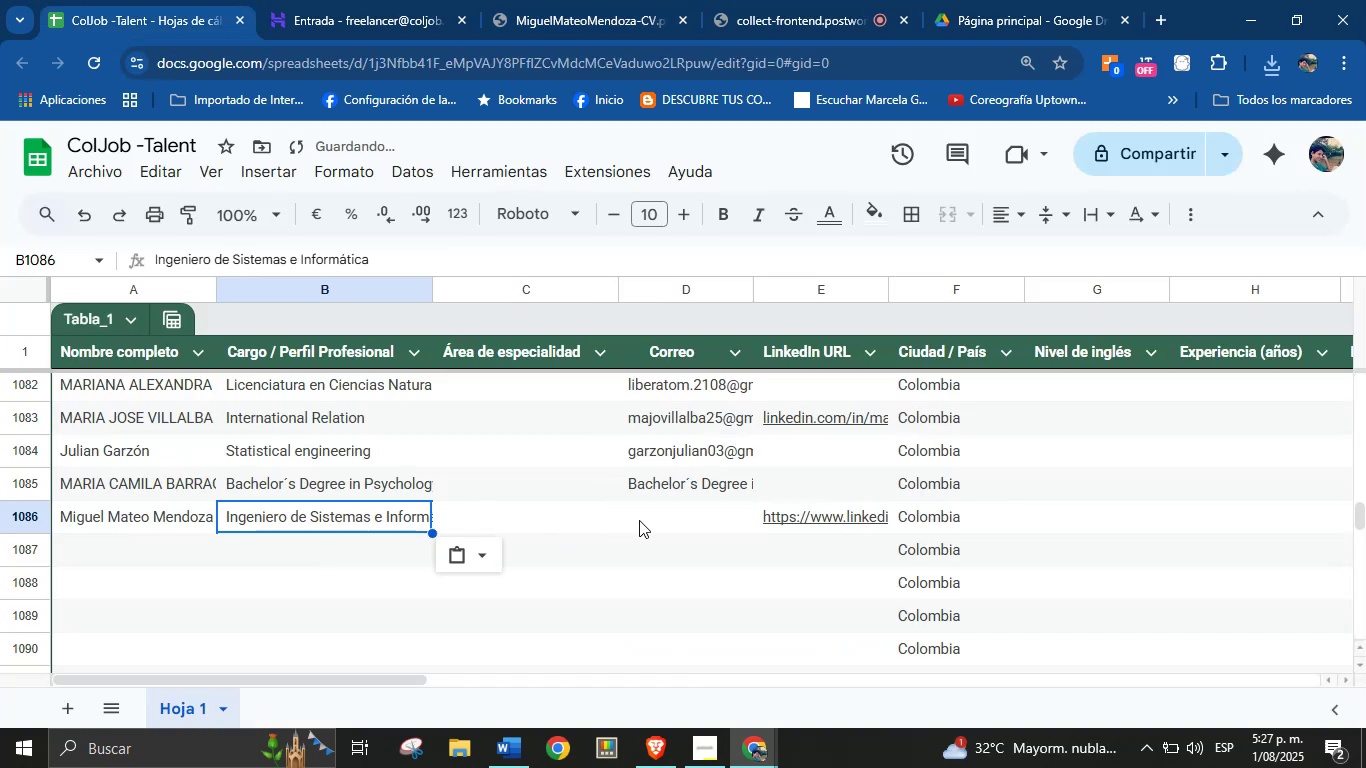 
left_click([653, 518])
 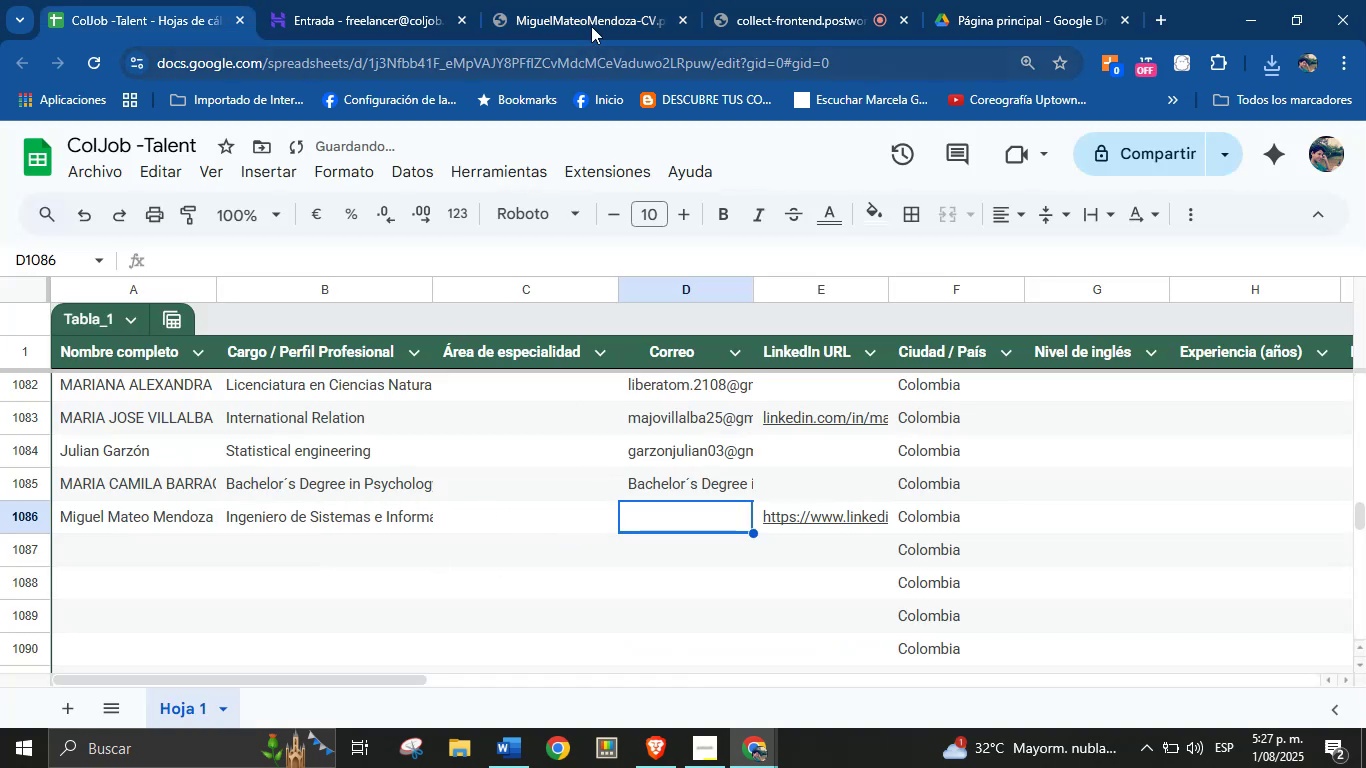 
left_click([591, 17])
 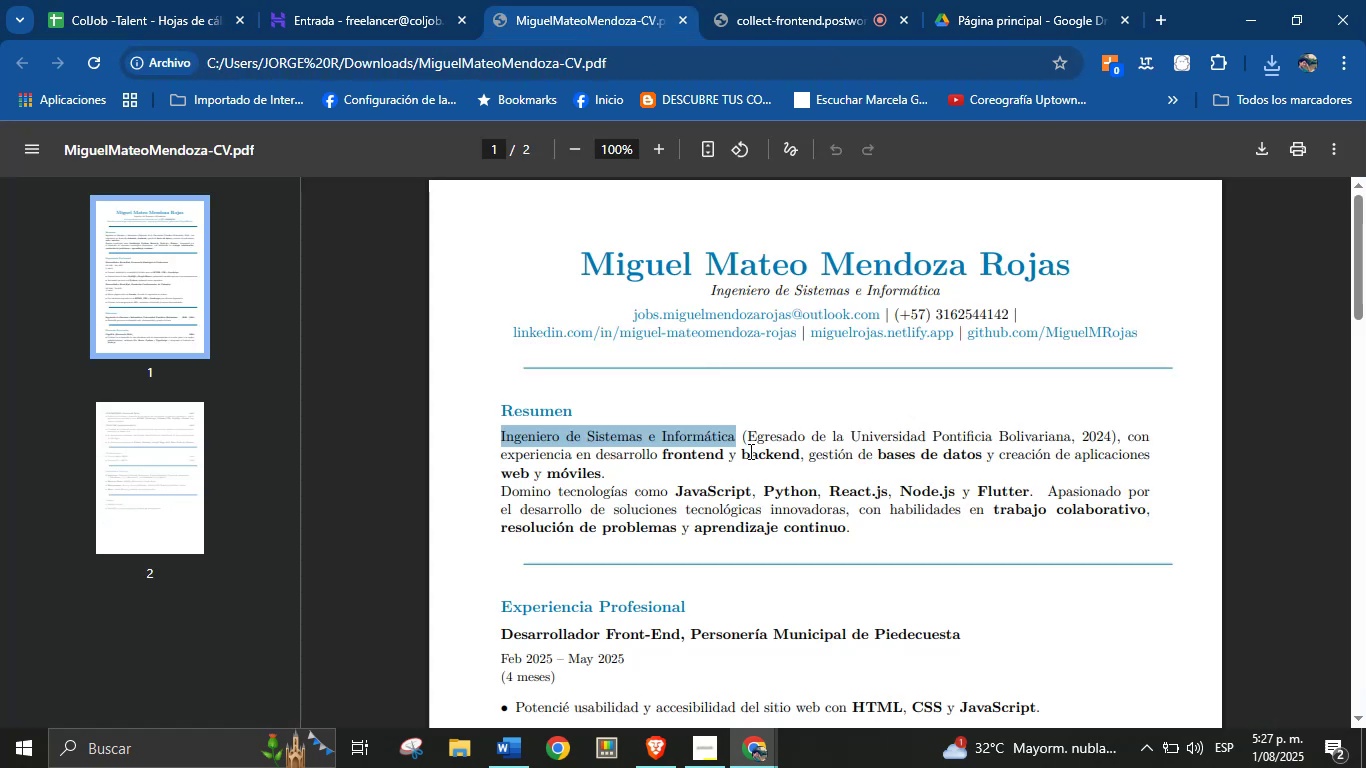 
left_click([759, 474])
 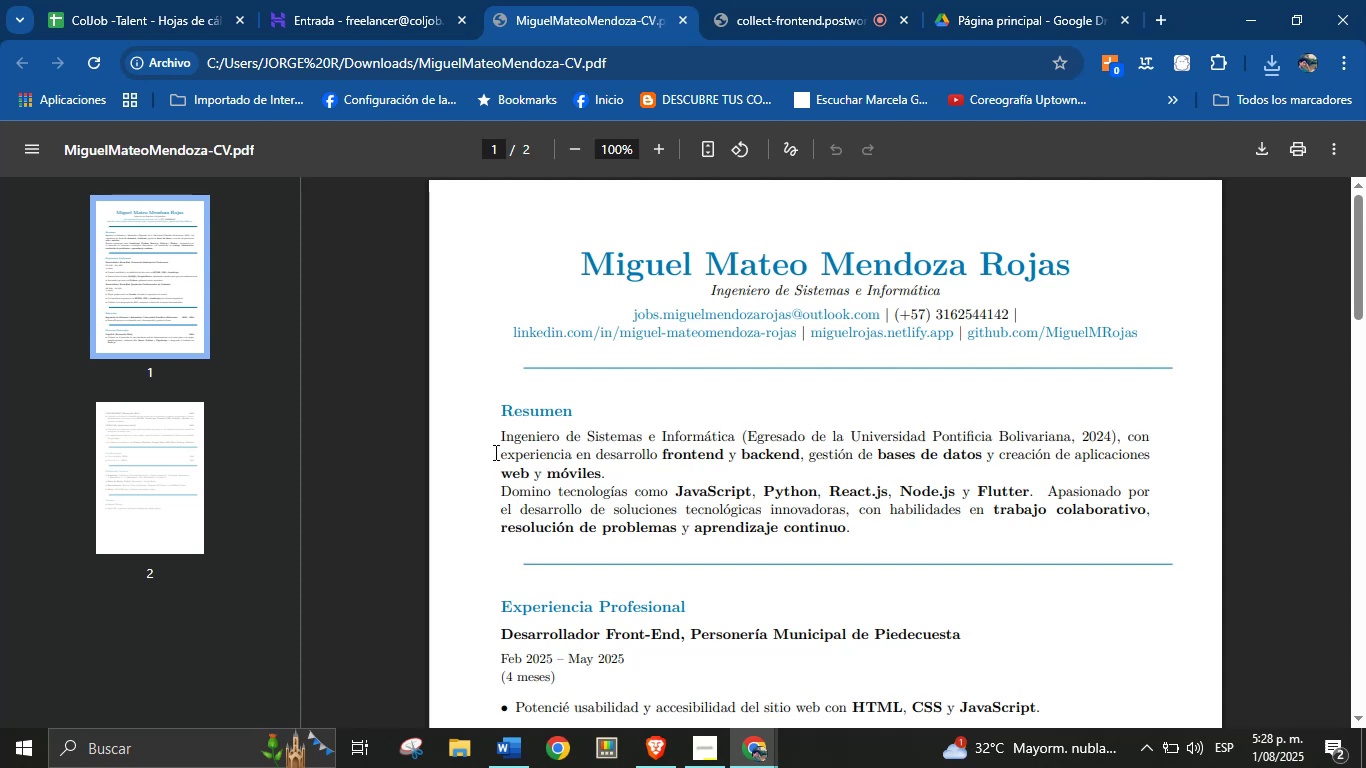 
wait(7.66)
 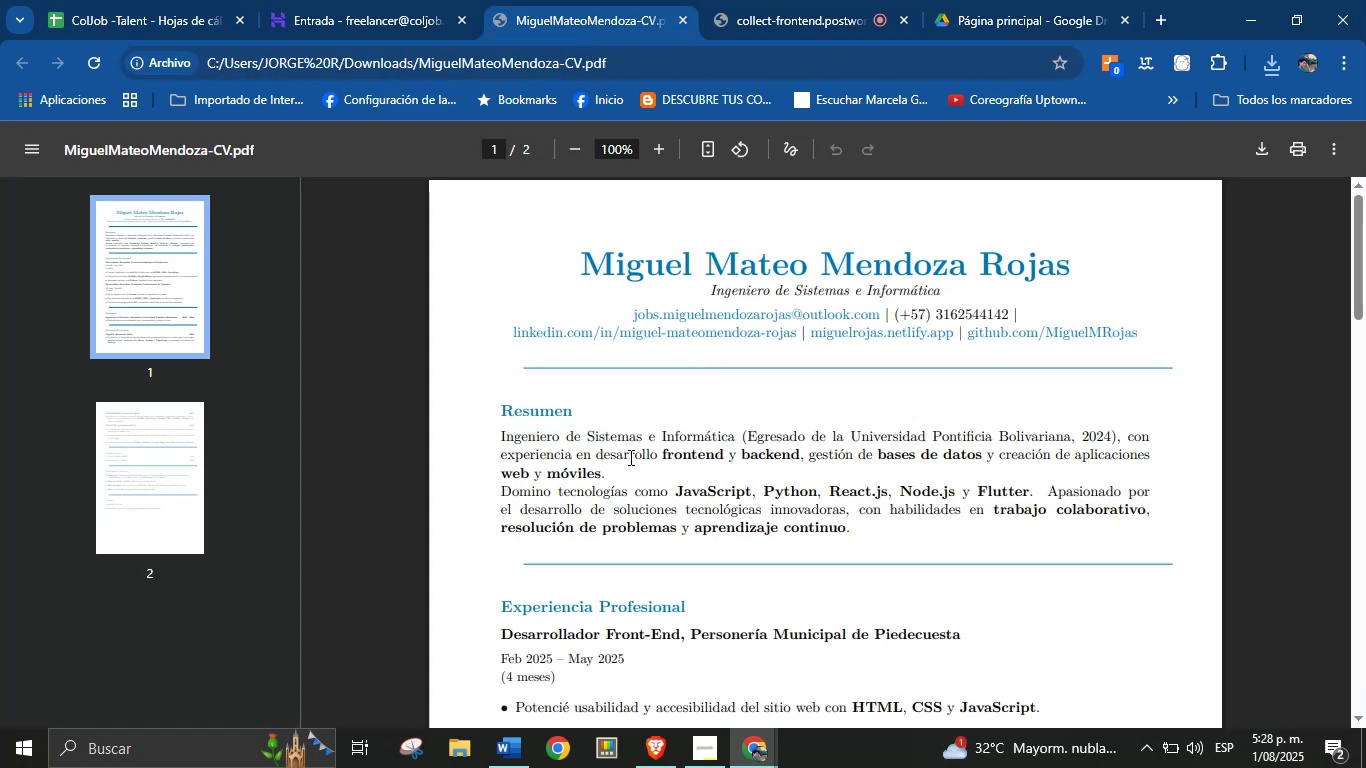 
key(Control+C)
 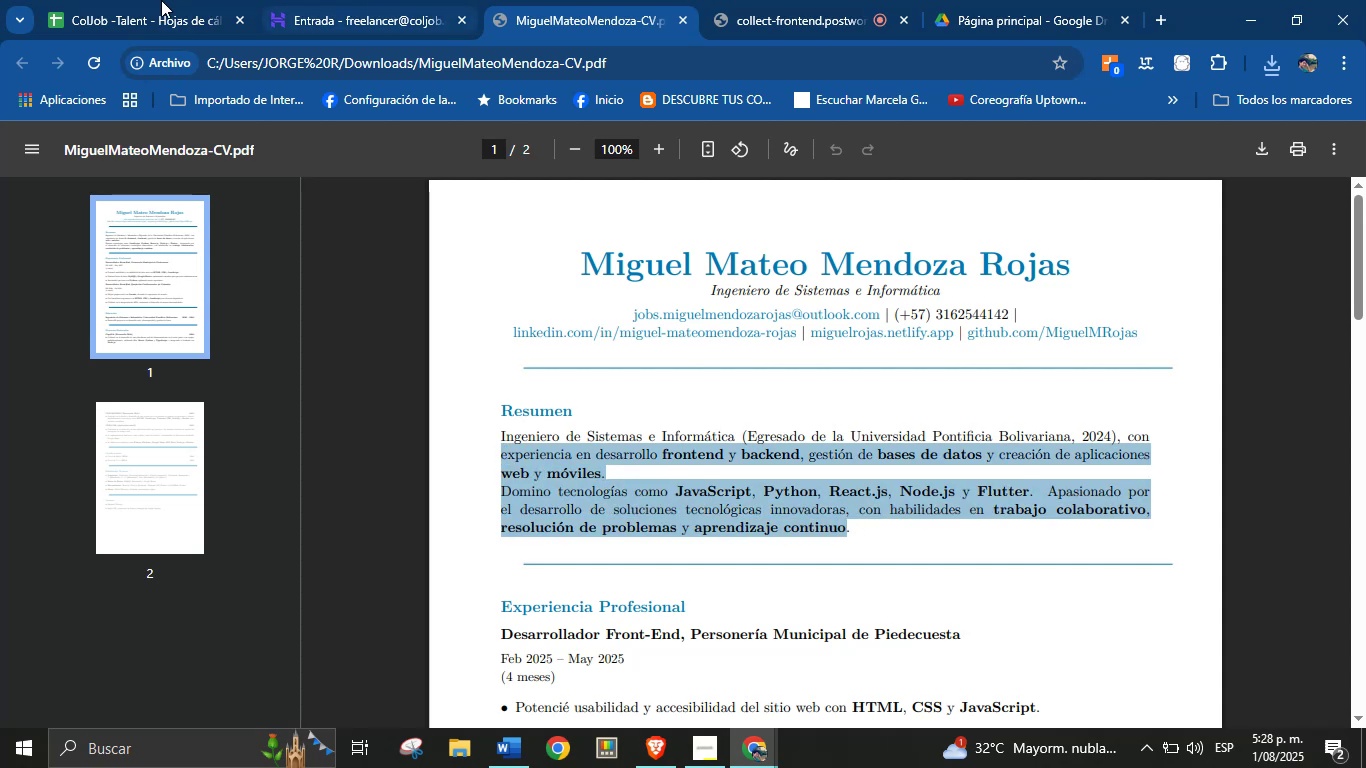 
left_click([141, 0])
 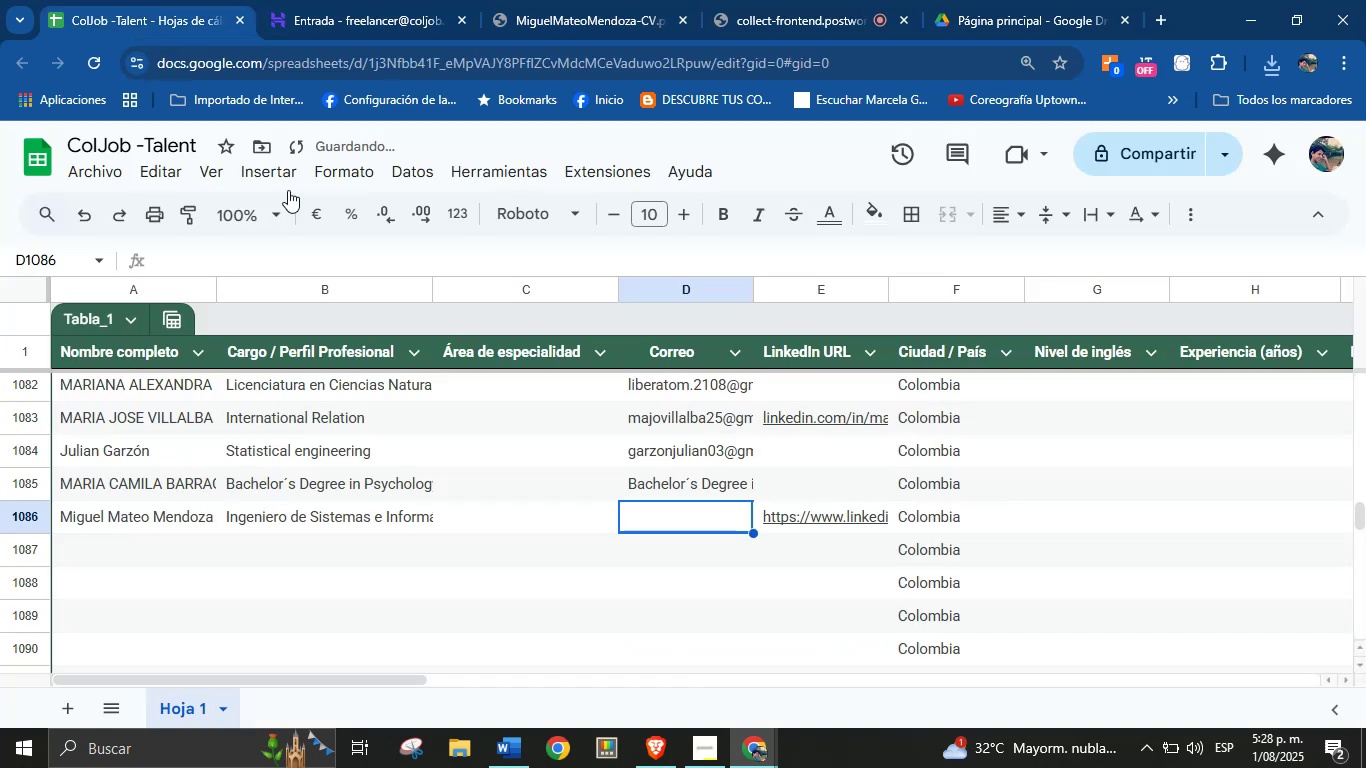 
key(Control+V)
 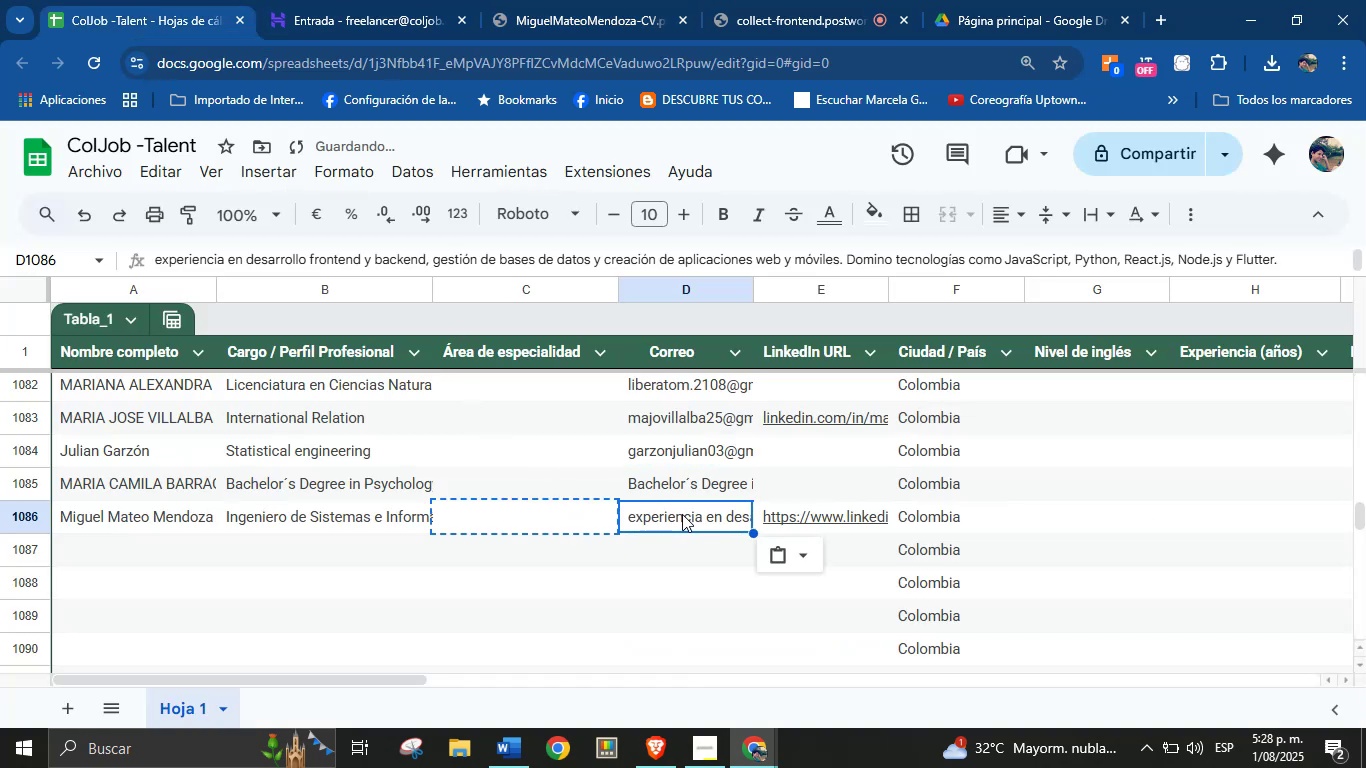 
left_click([690, 486])
 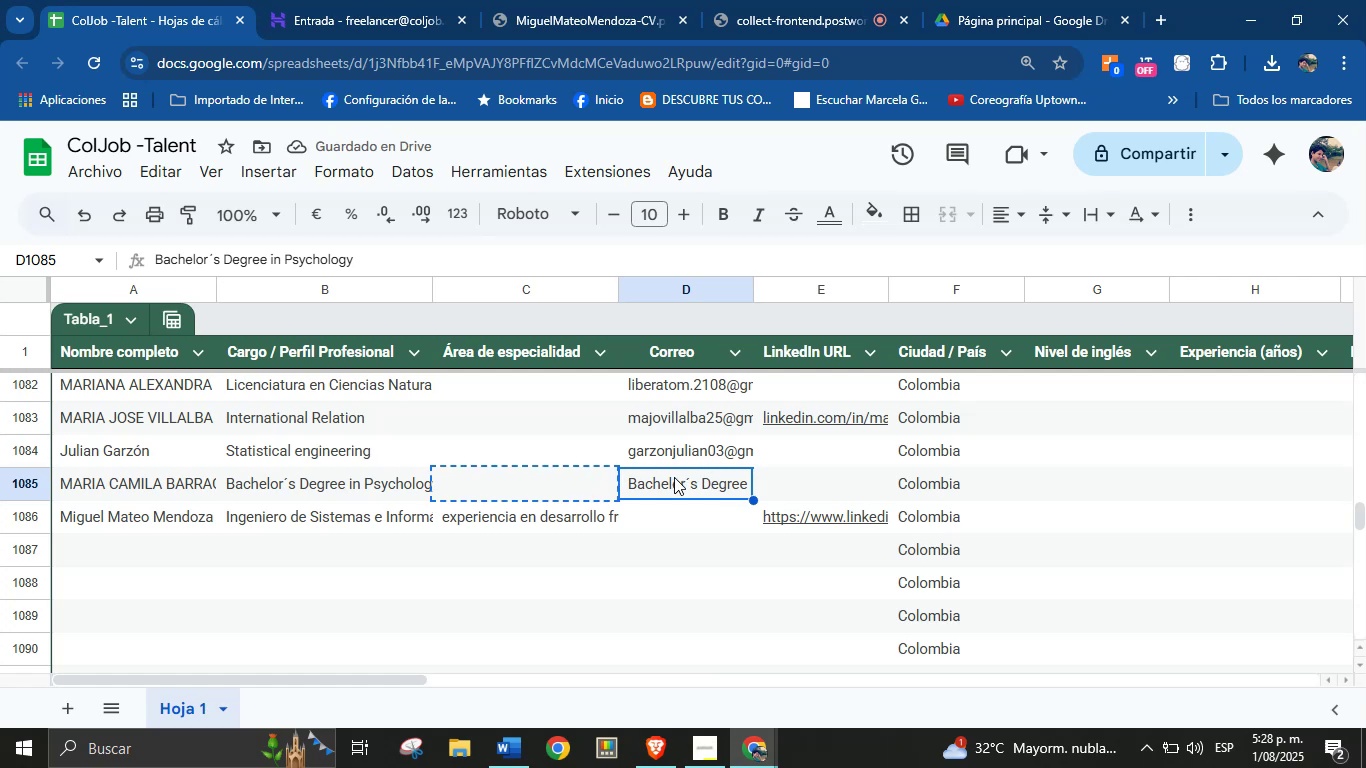 
left_click([686, 478])
 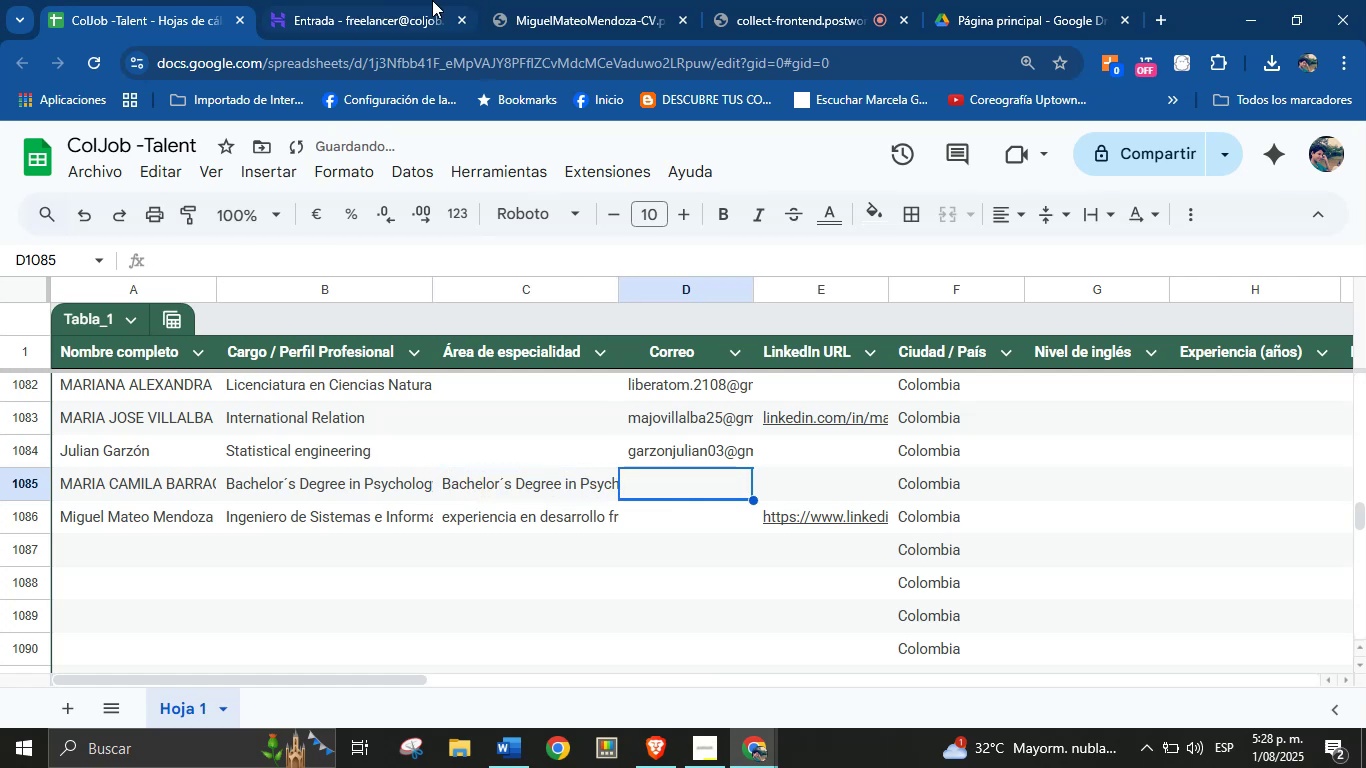 
left_click([316, 0])
 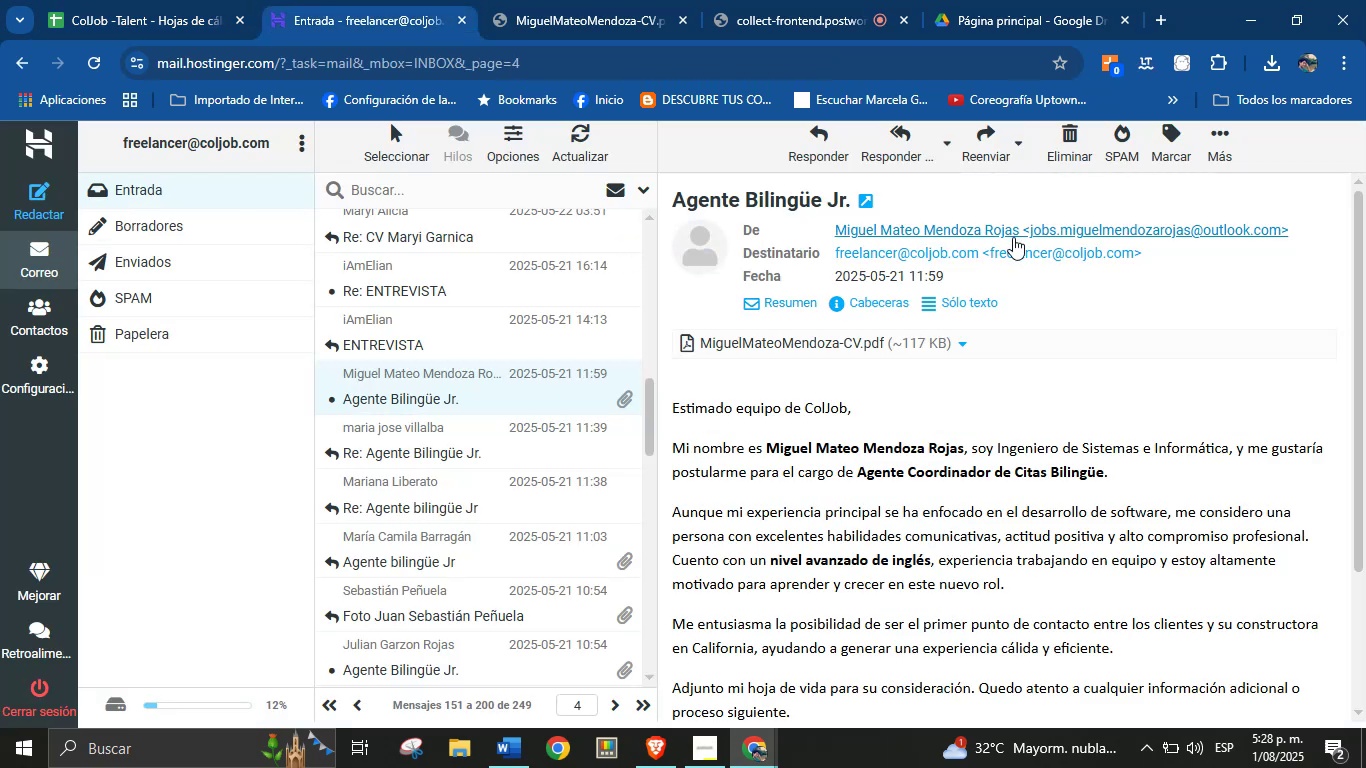 
right_click([1055, 233])
 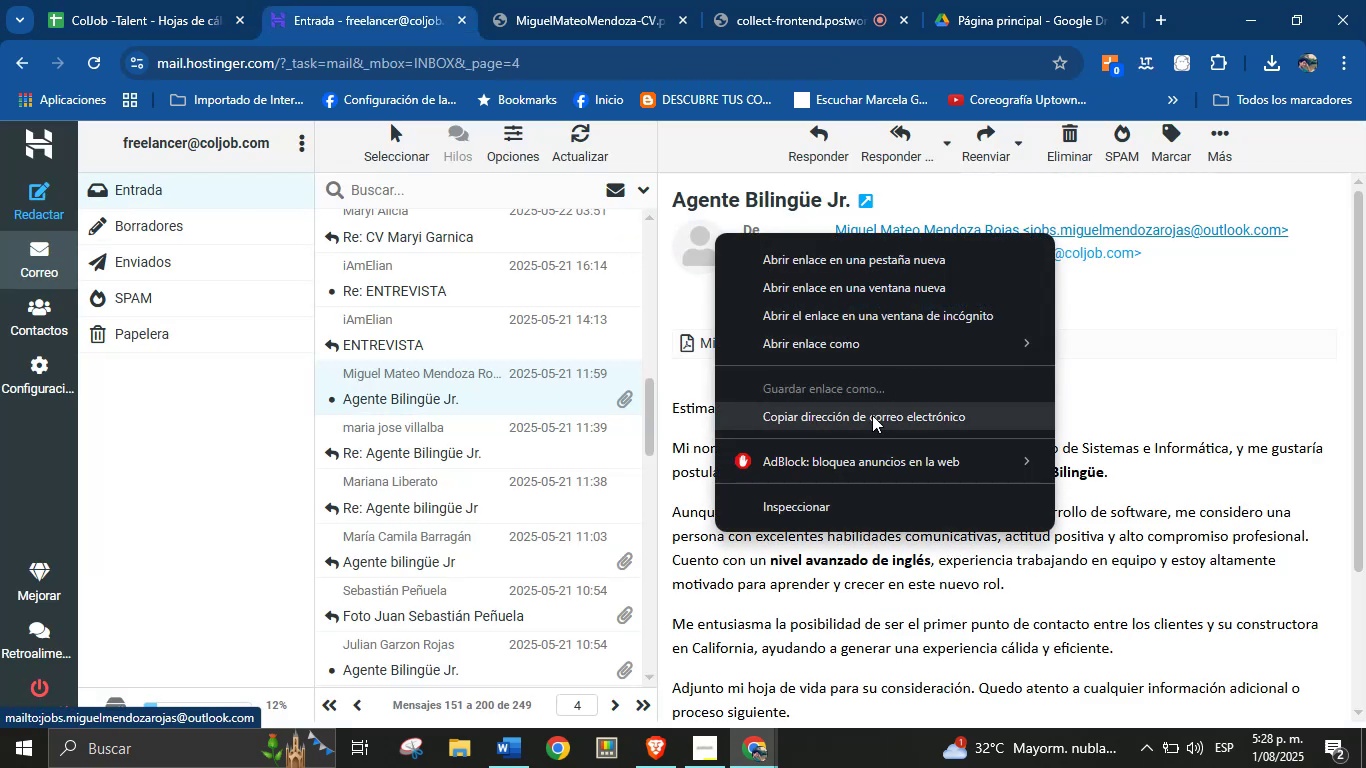 
left_click([872, 415])
 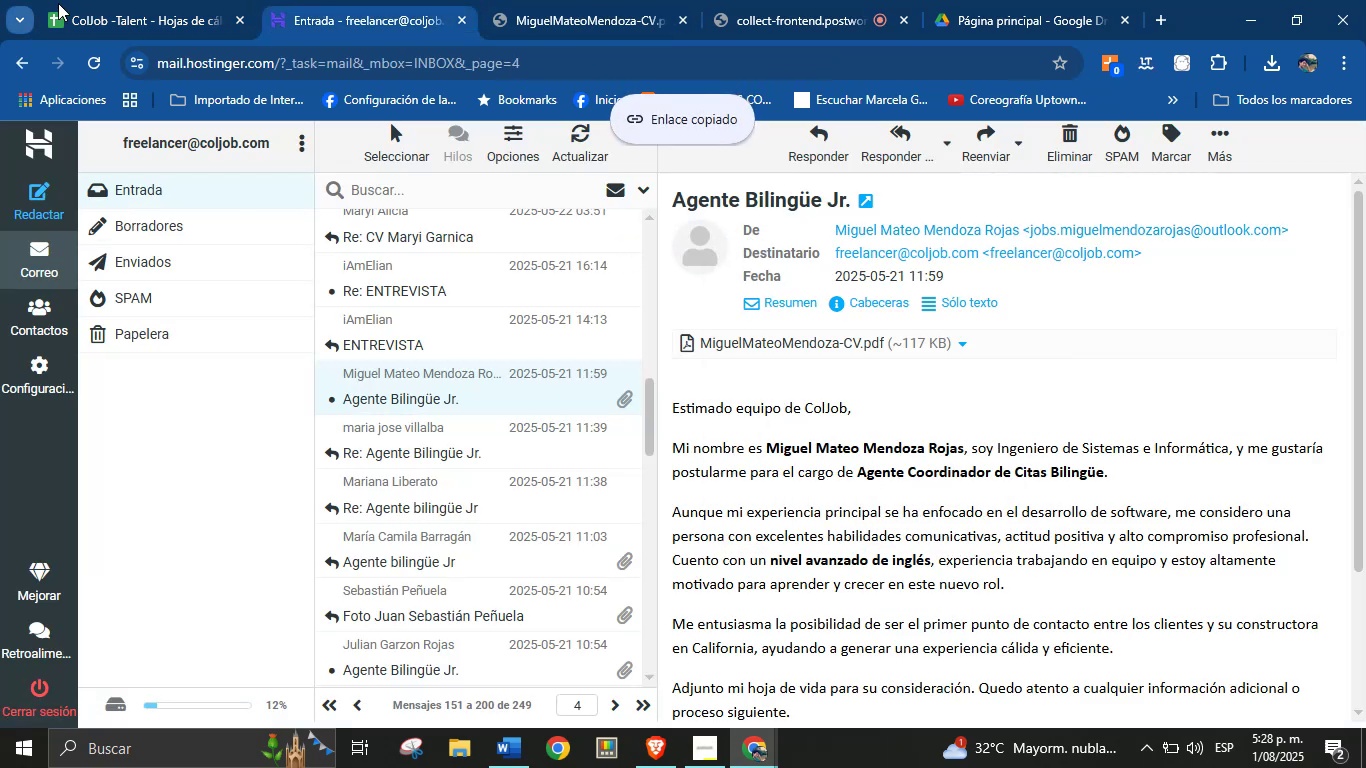 
double_click([86, 3])
 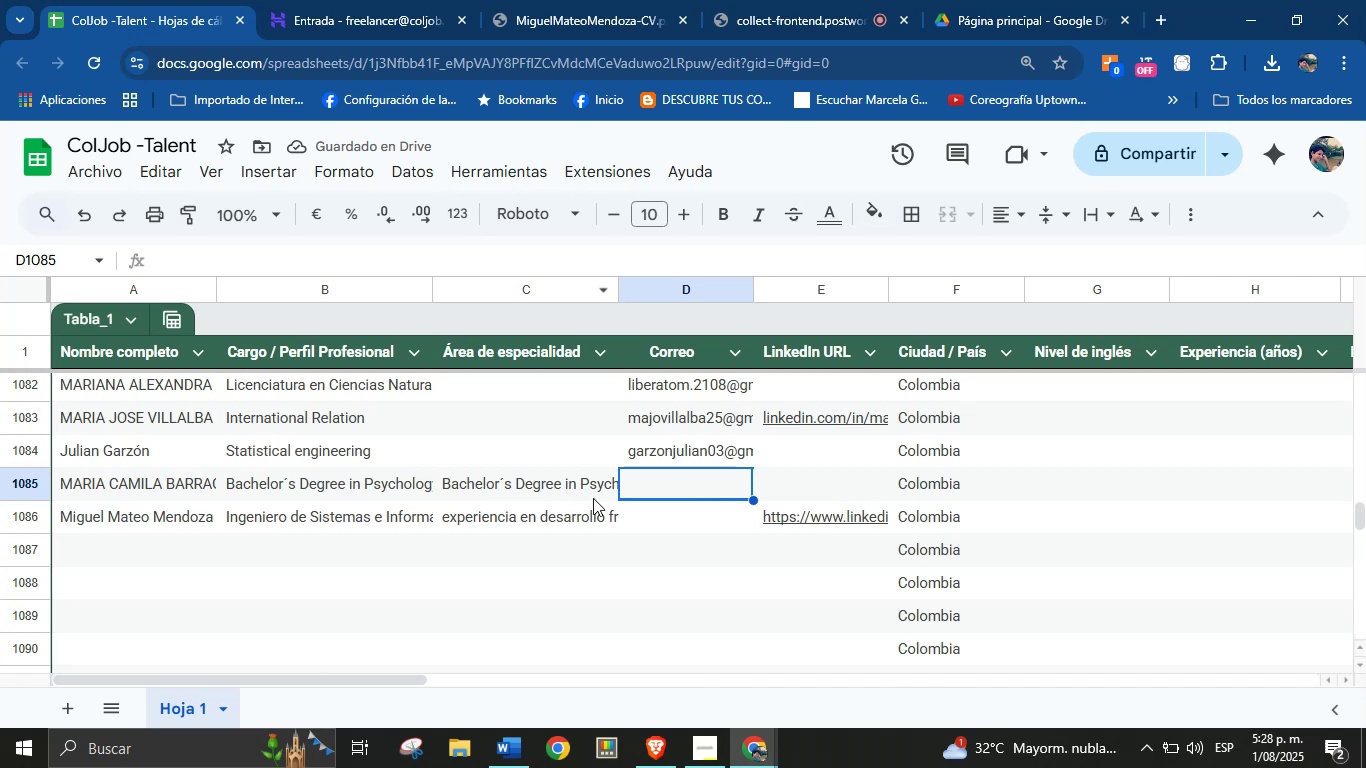 
left_click([652, 514])
 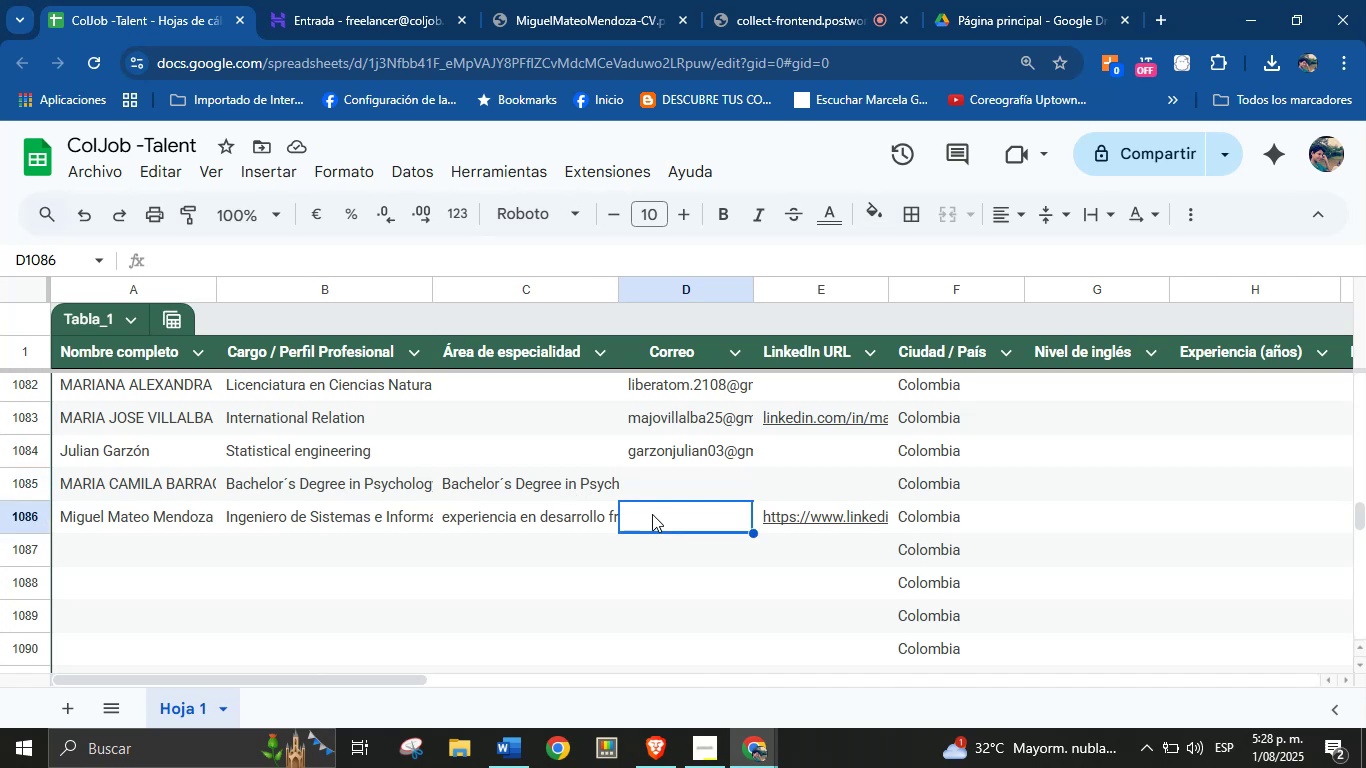 
key(Control+V)
 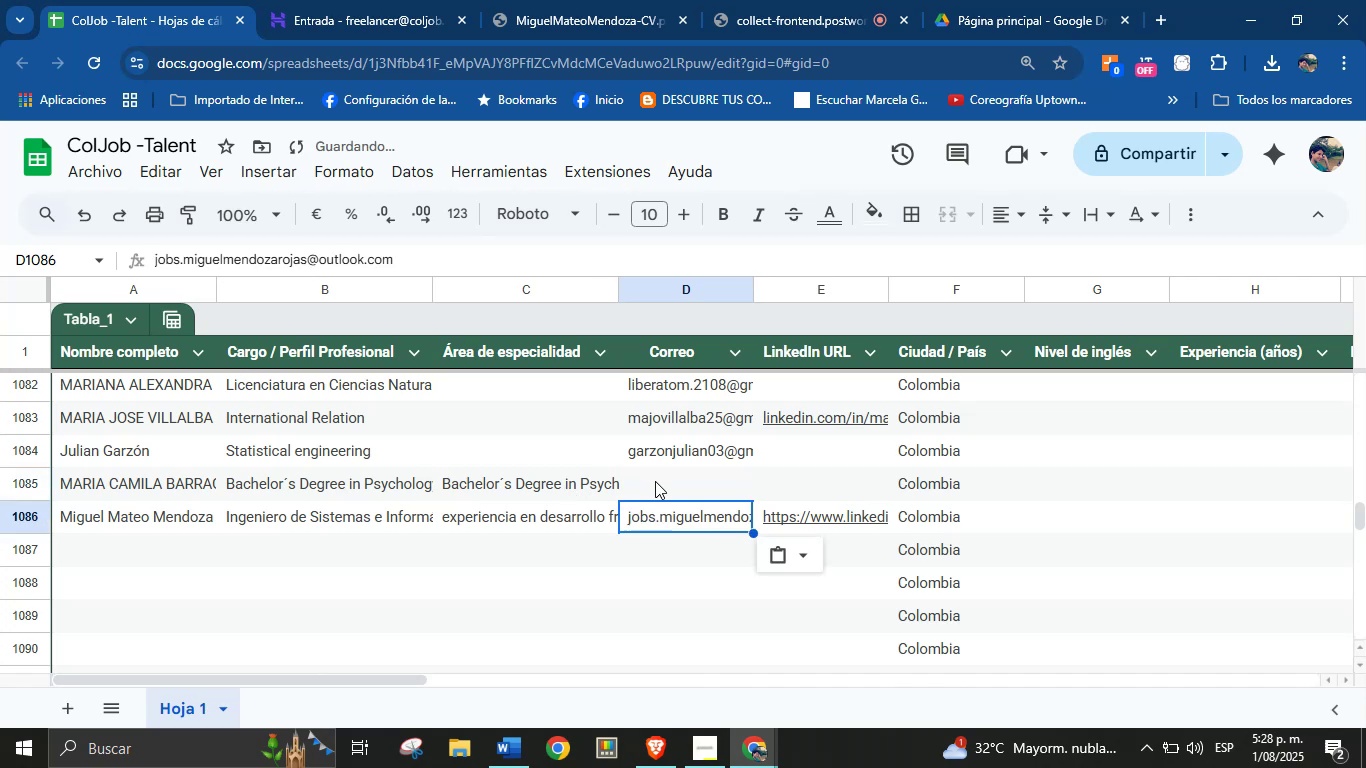 
left_click([655, 481])
 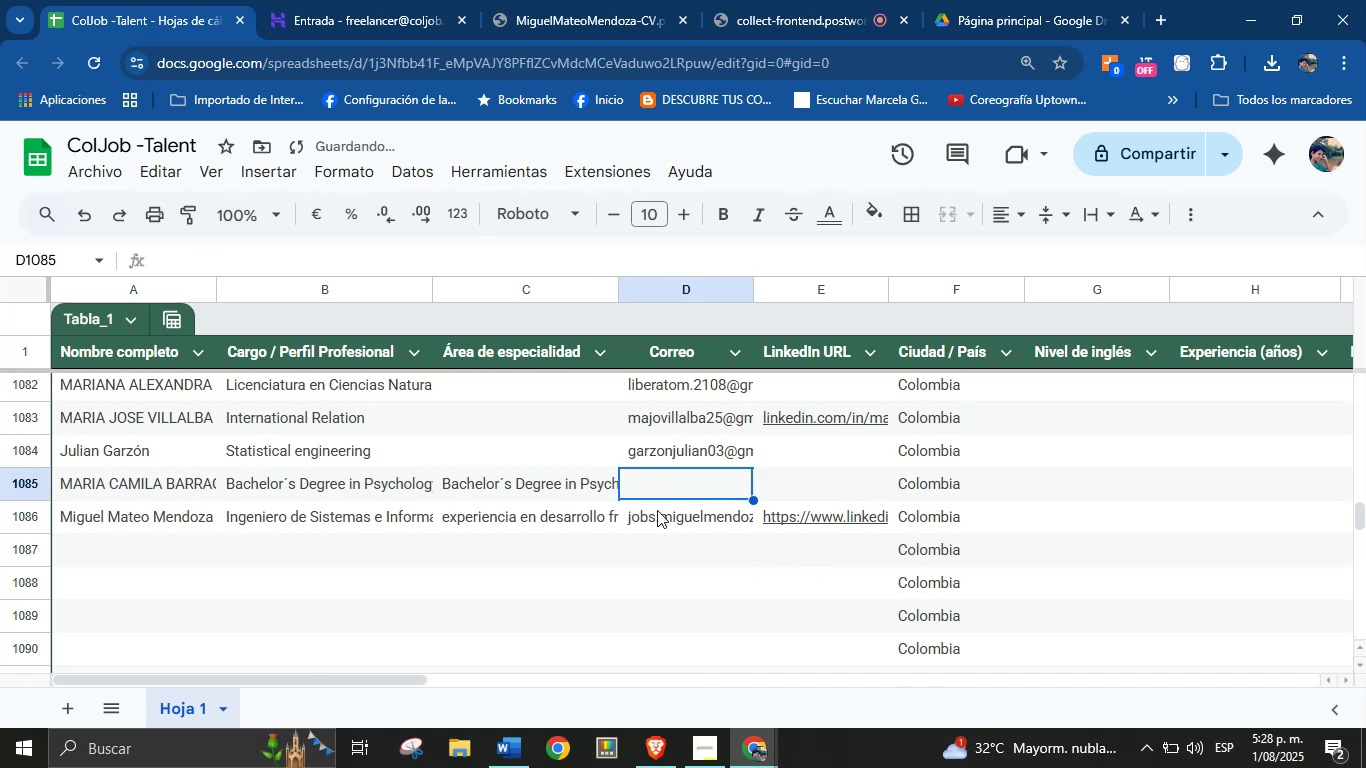 
left_click([657, 517])
 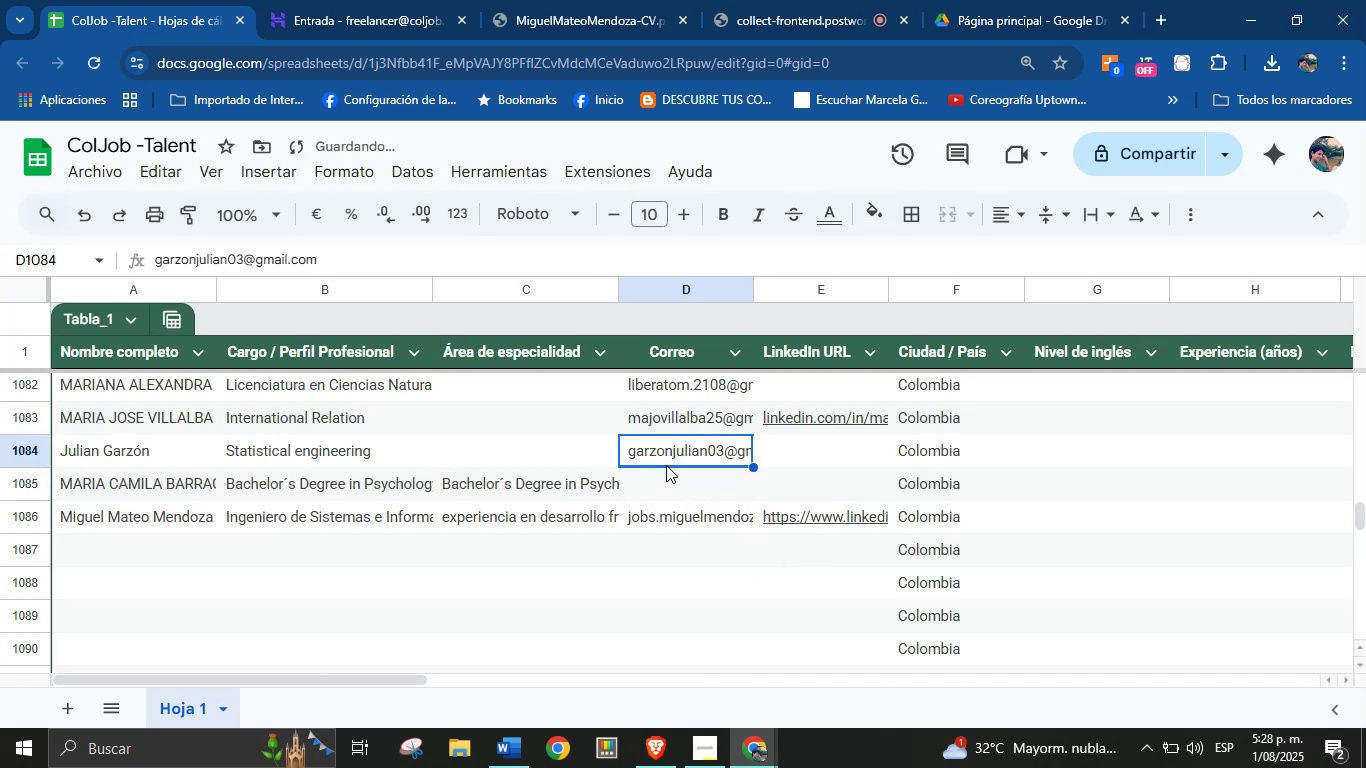 
double_click([668, 473])
 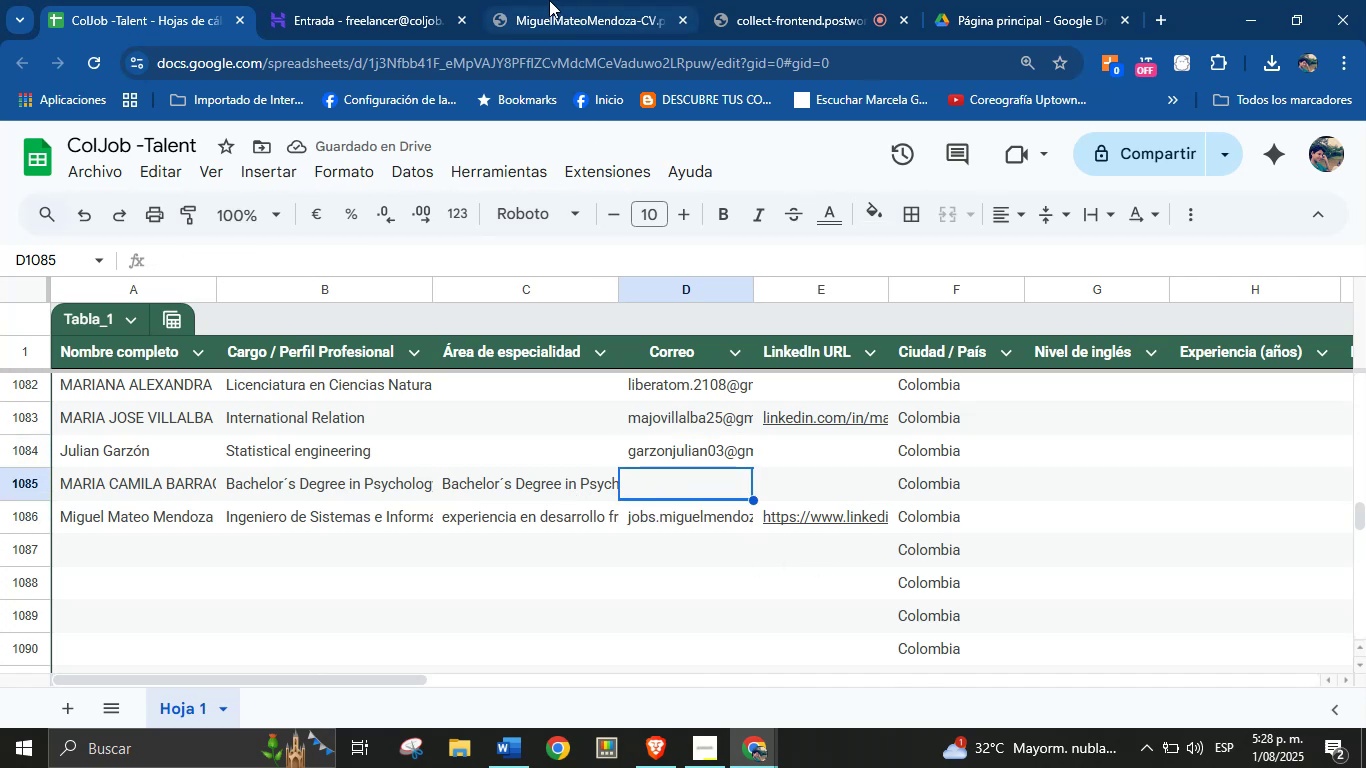 
left_click([368, 0])
 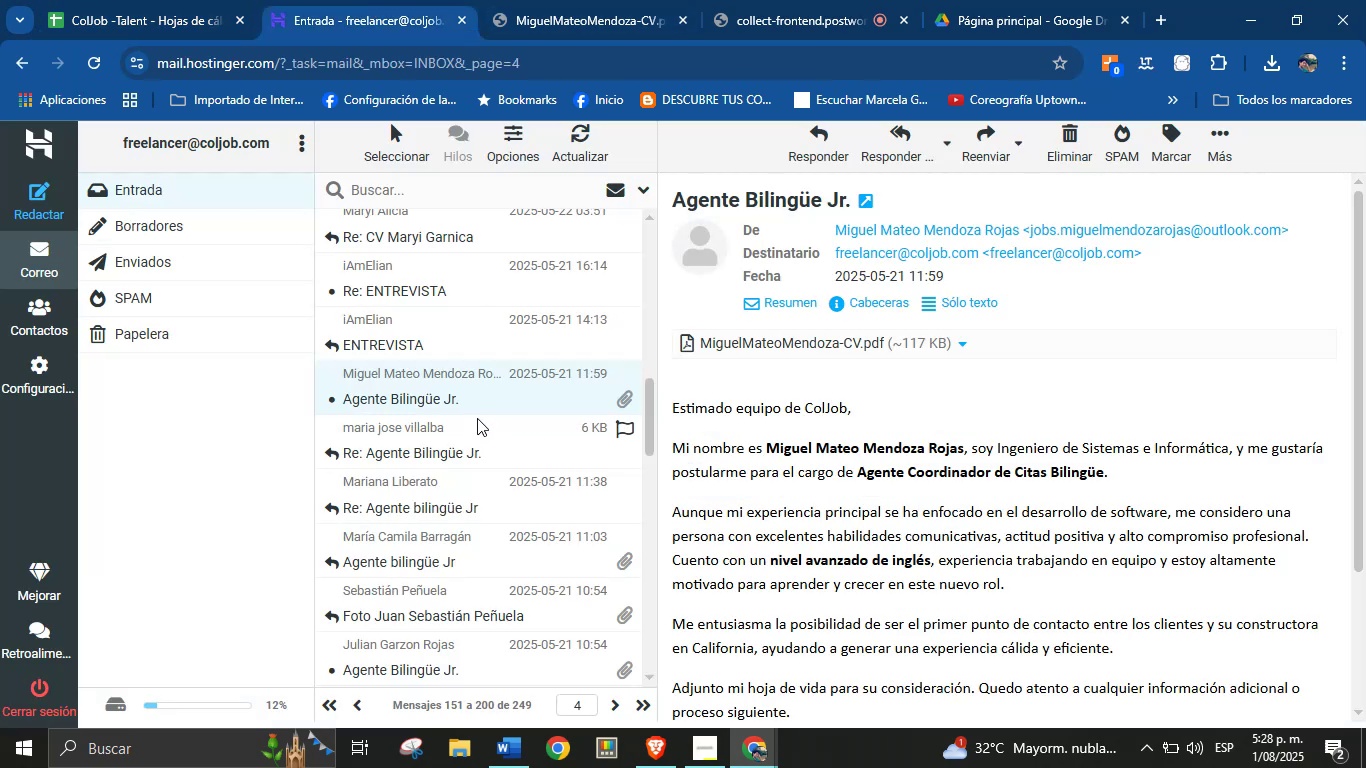 
left_click([119, 0])
 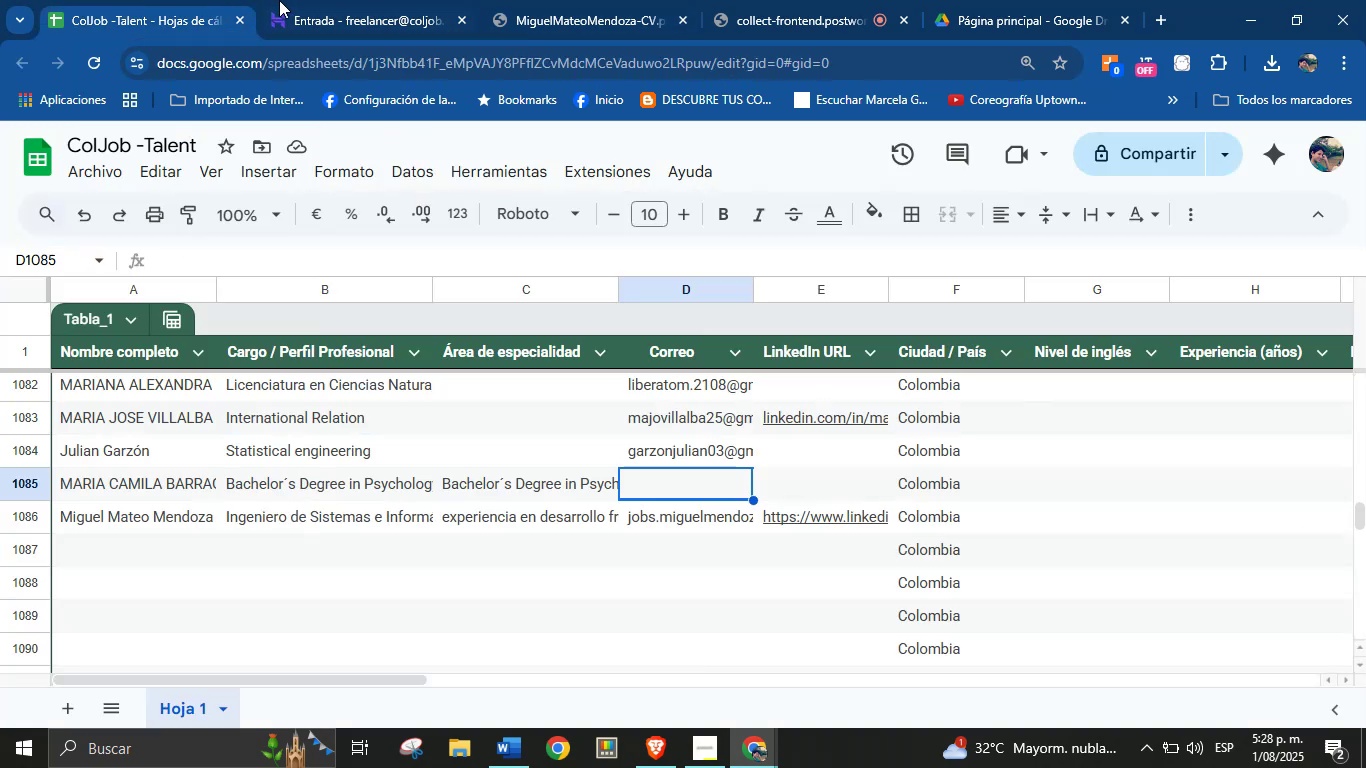 
left_click([330, 0])
 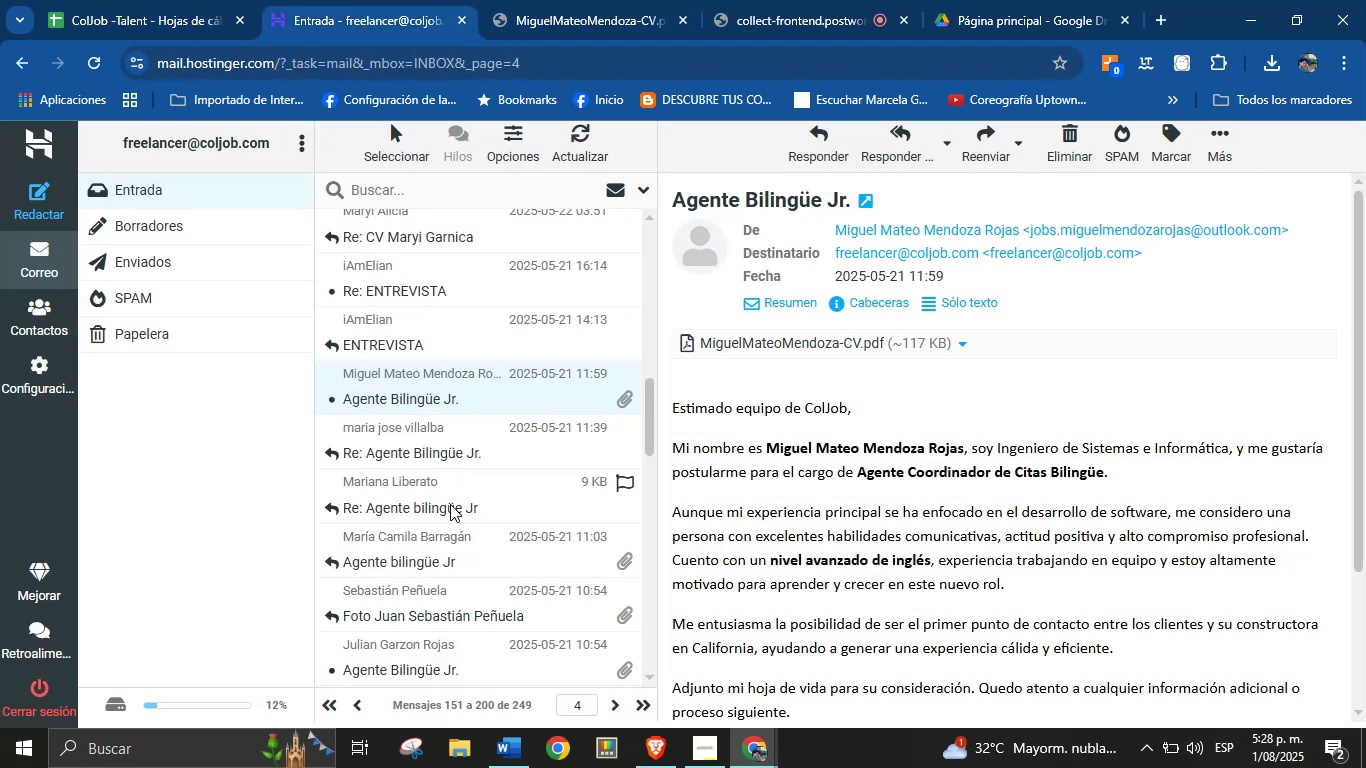 
left_click([456, 535])
 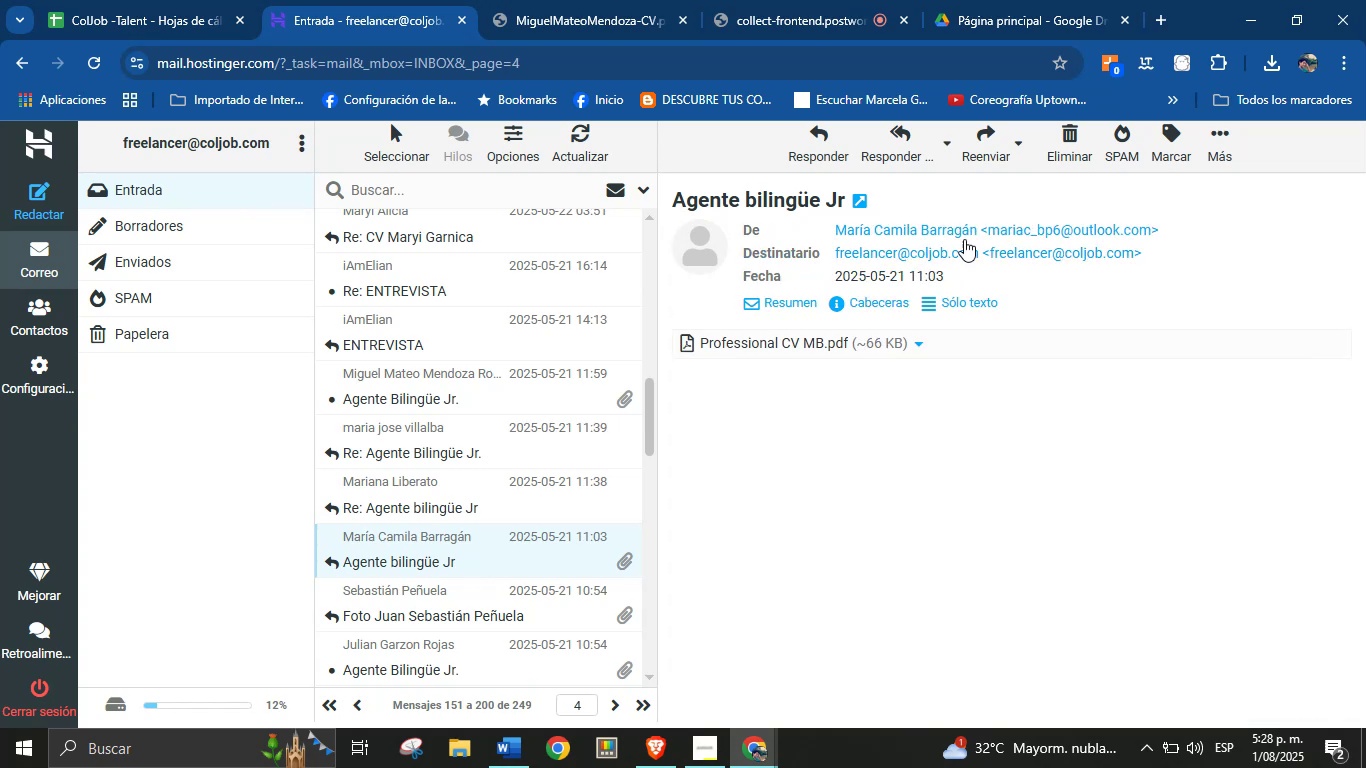 
right_click([1006, 235])
 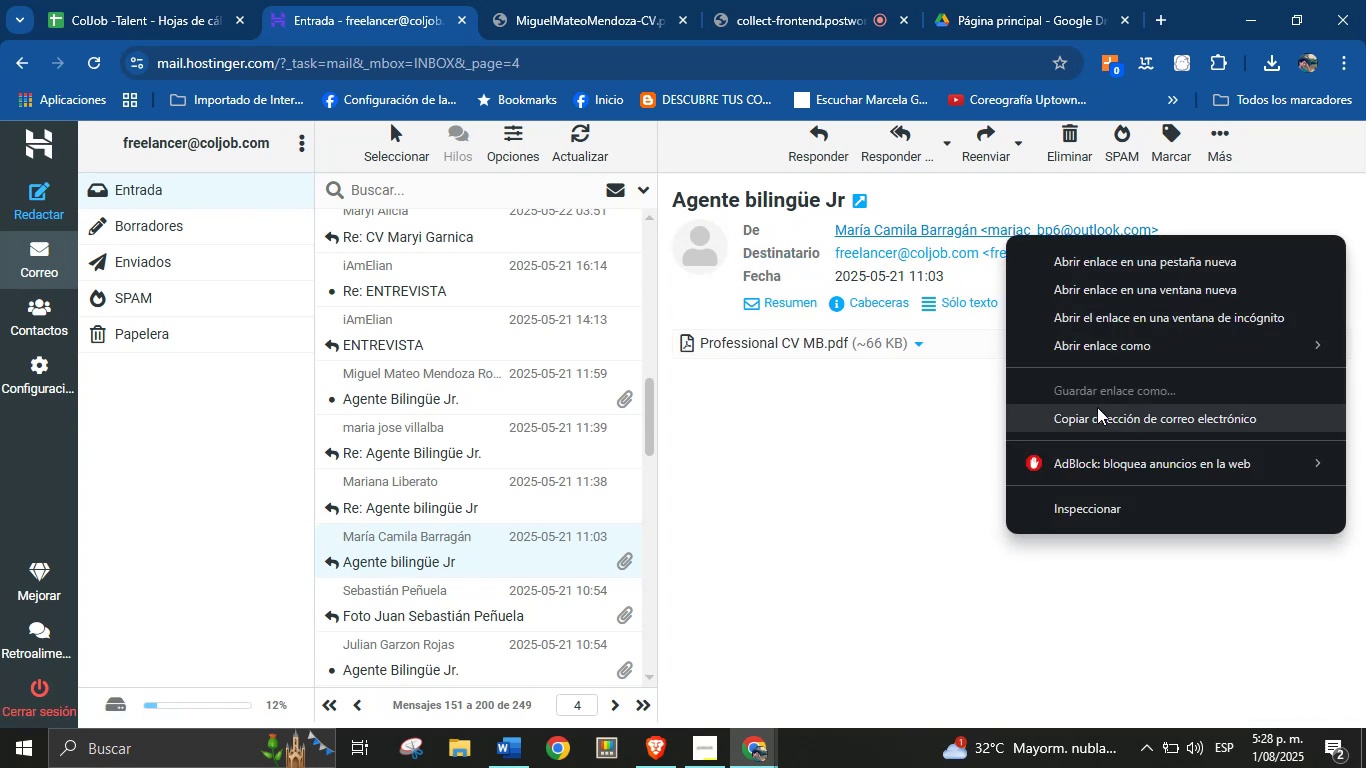 
left_click([1097, 408])
 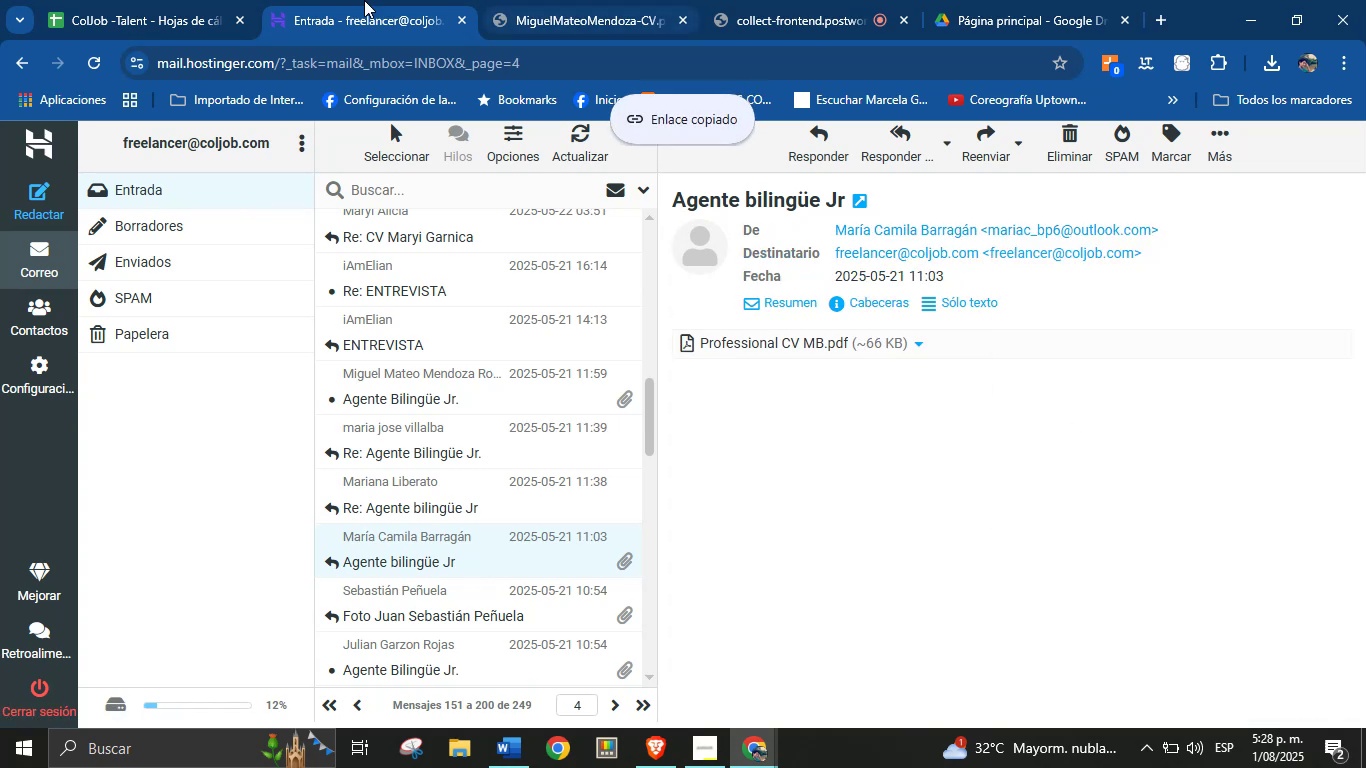 
left_click([150, 0])
 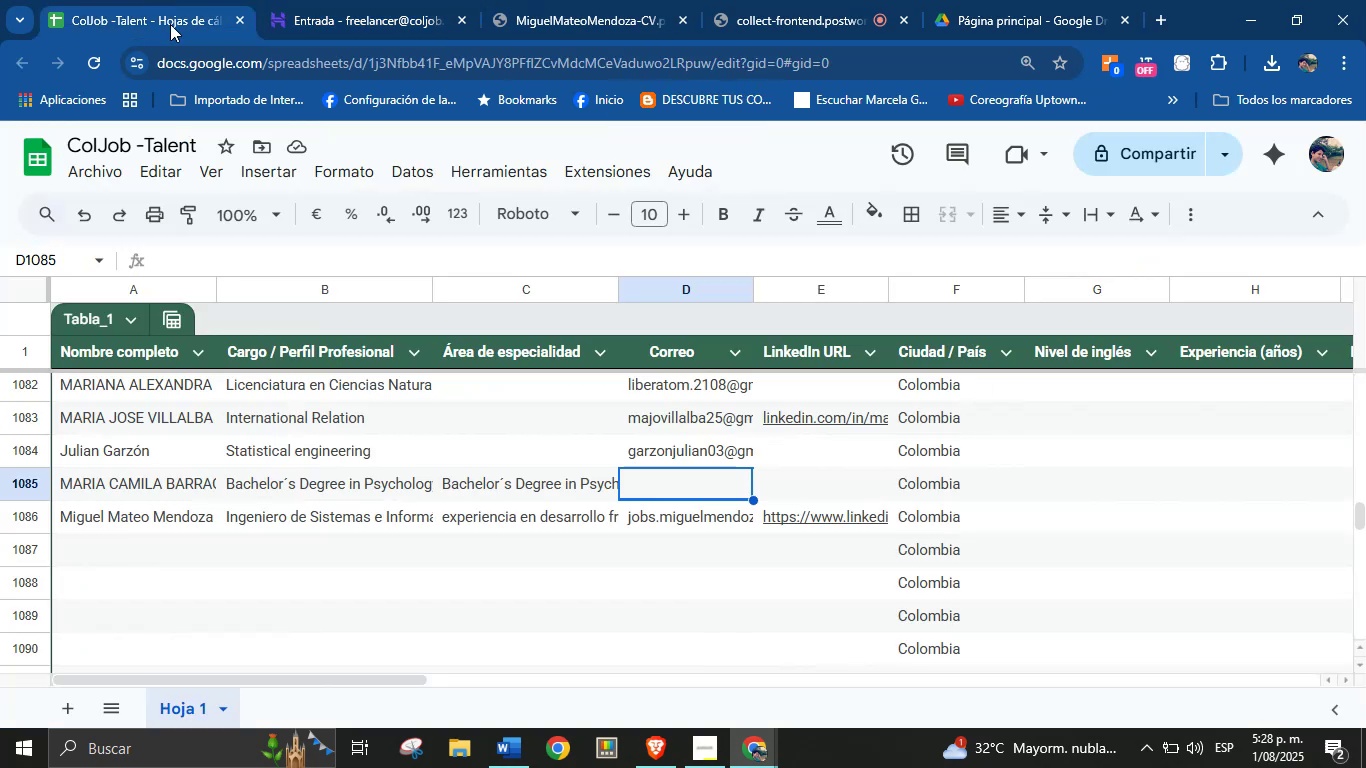 
key(Control+V)
 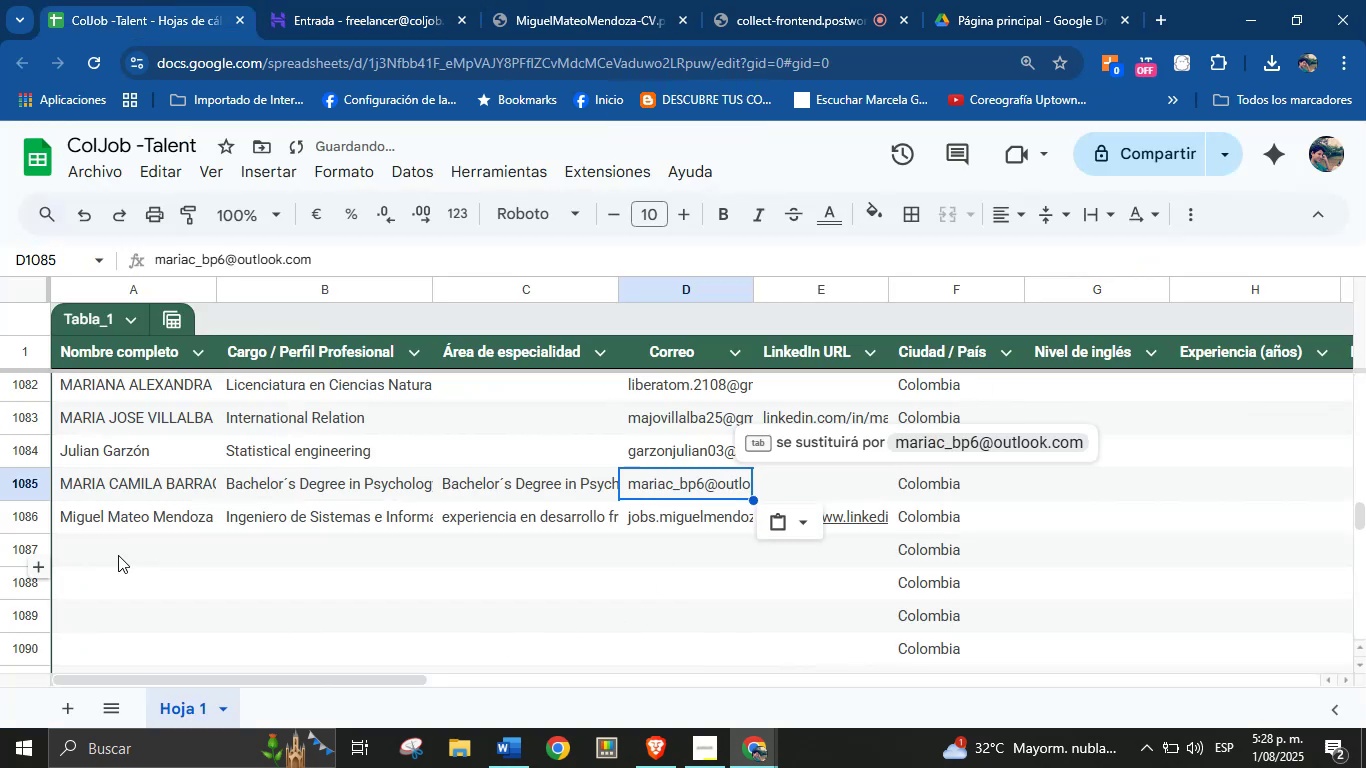 
left_click([85, 555])
 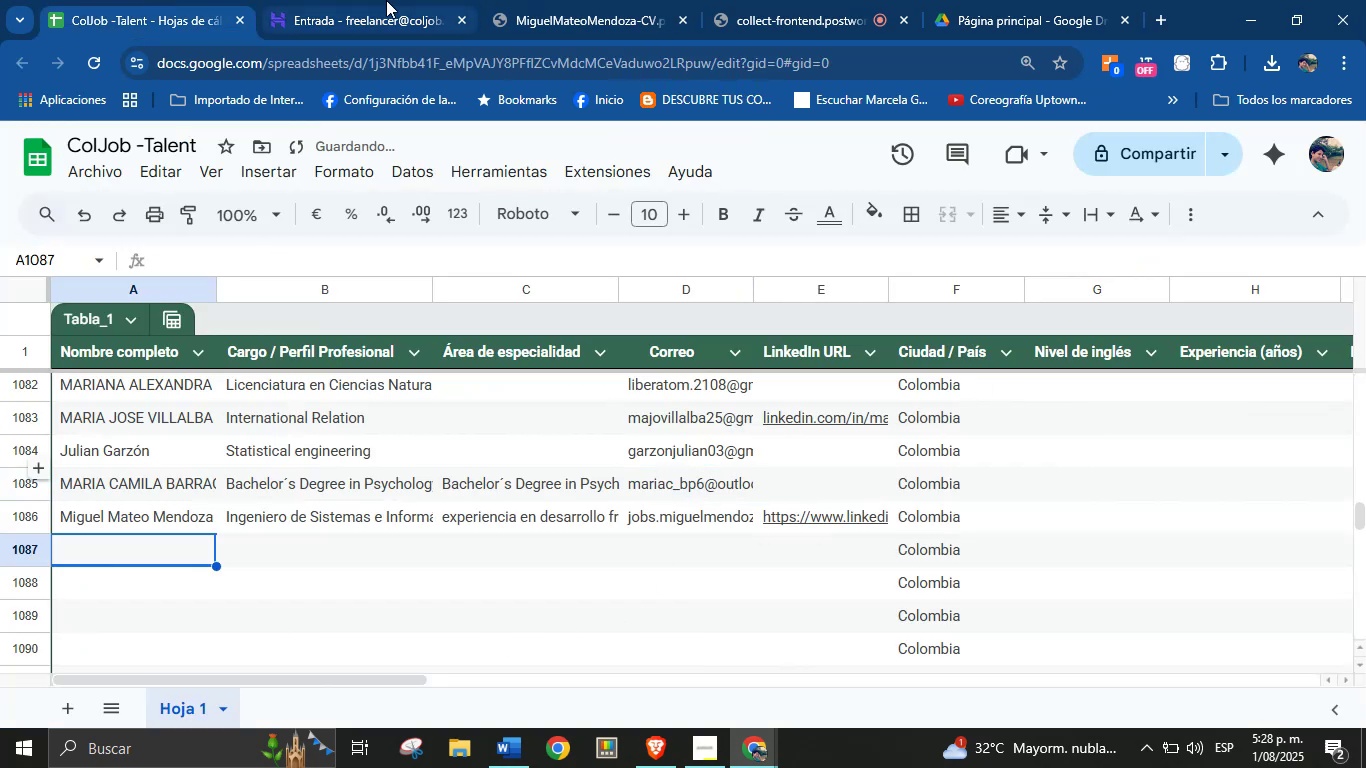 
left_click([315, 0])
 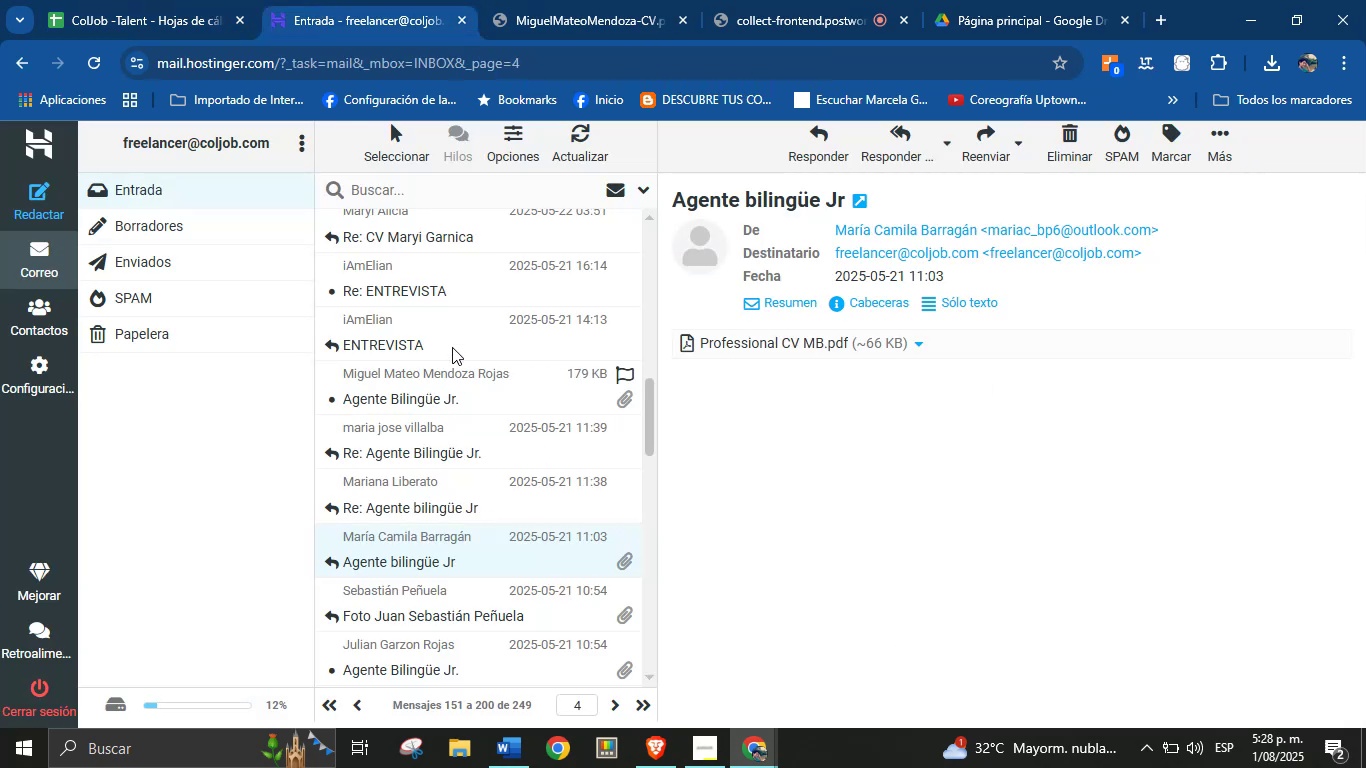 
scroll: coordinate [435, 373], scroll_direction: up, amount: 4.0
 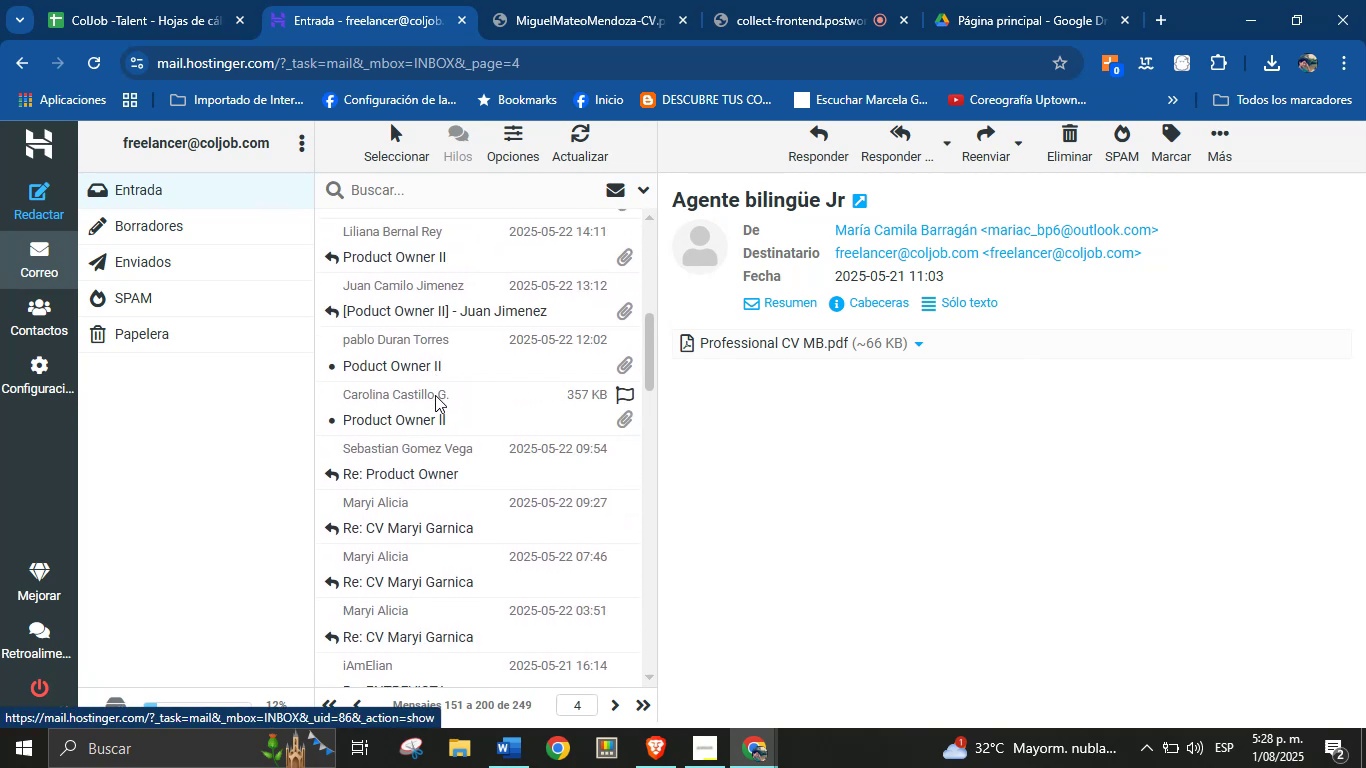 
left_click([435, 395])
 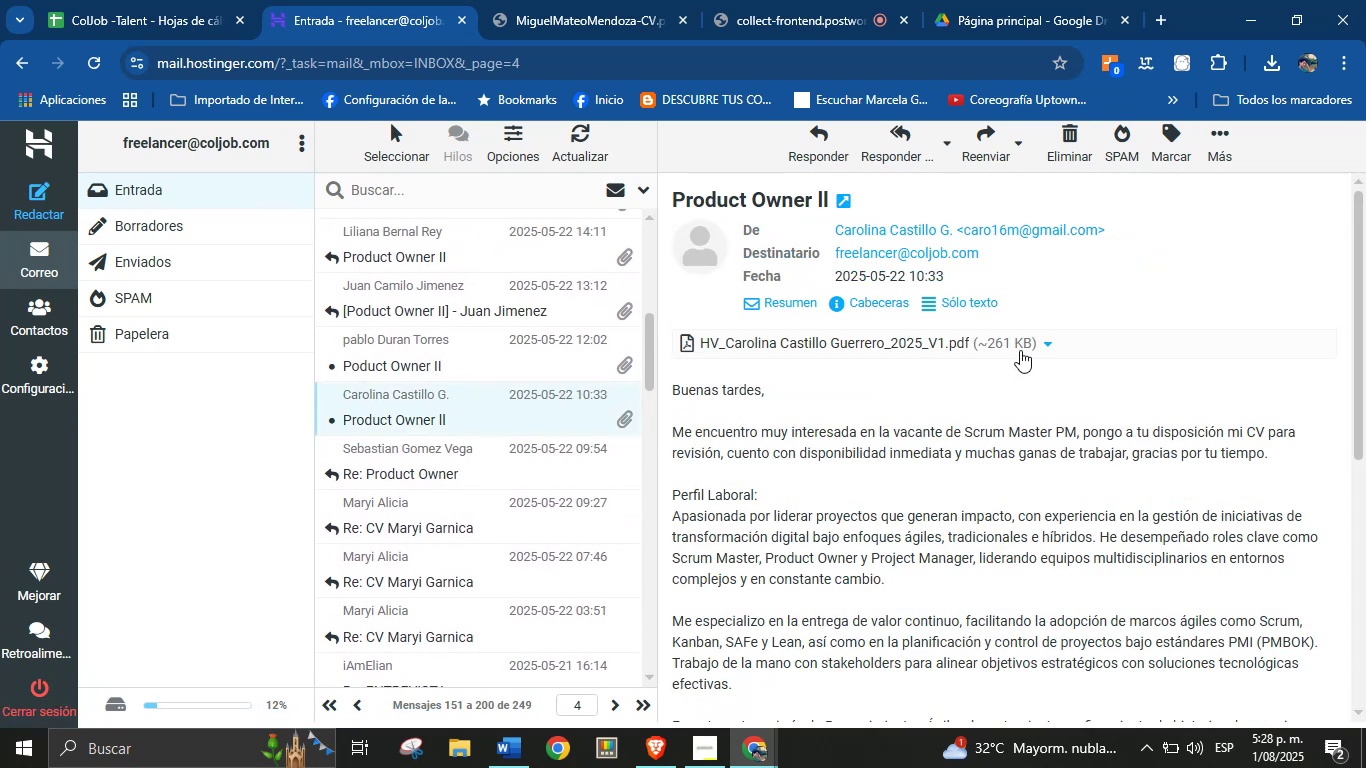 
left_click([1043, 341])
 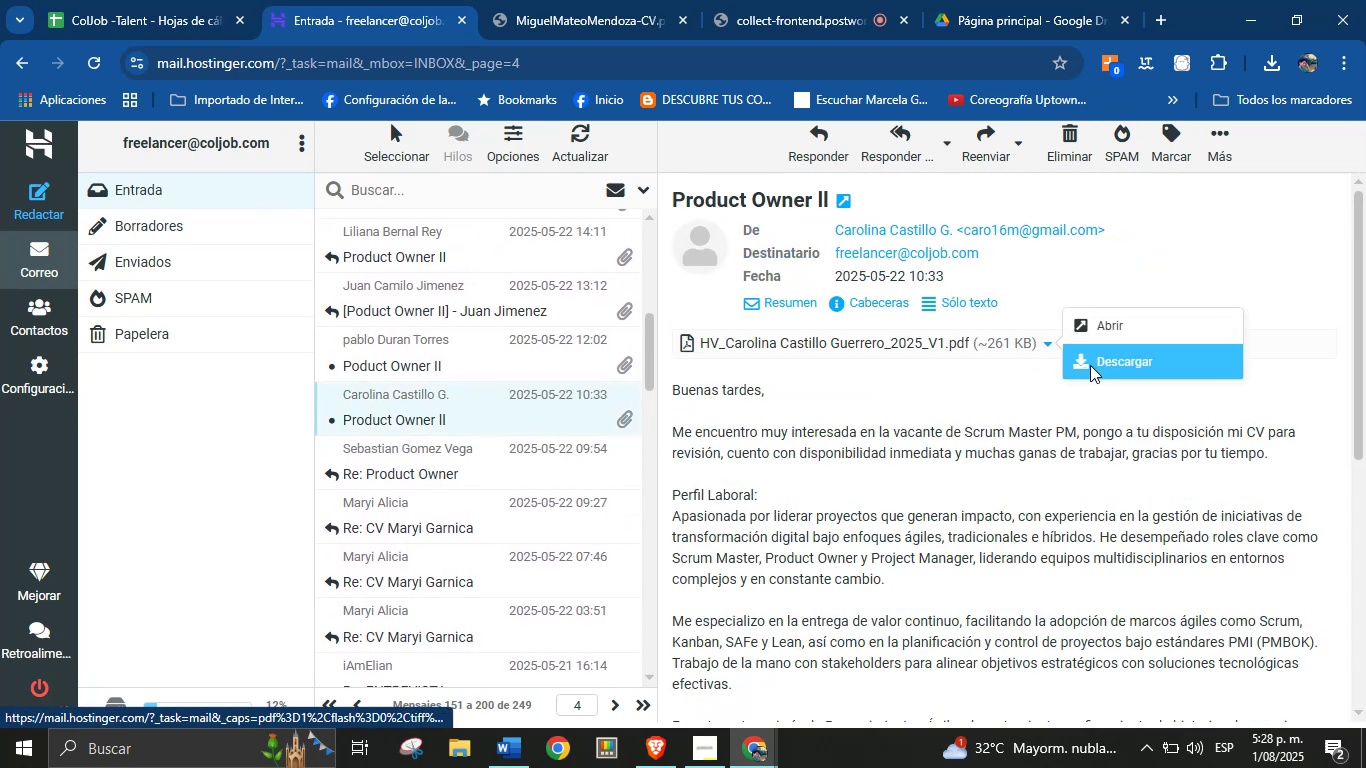 
left_click([1092, 364])
 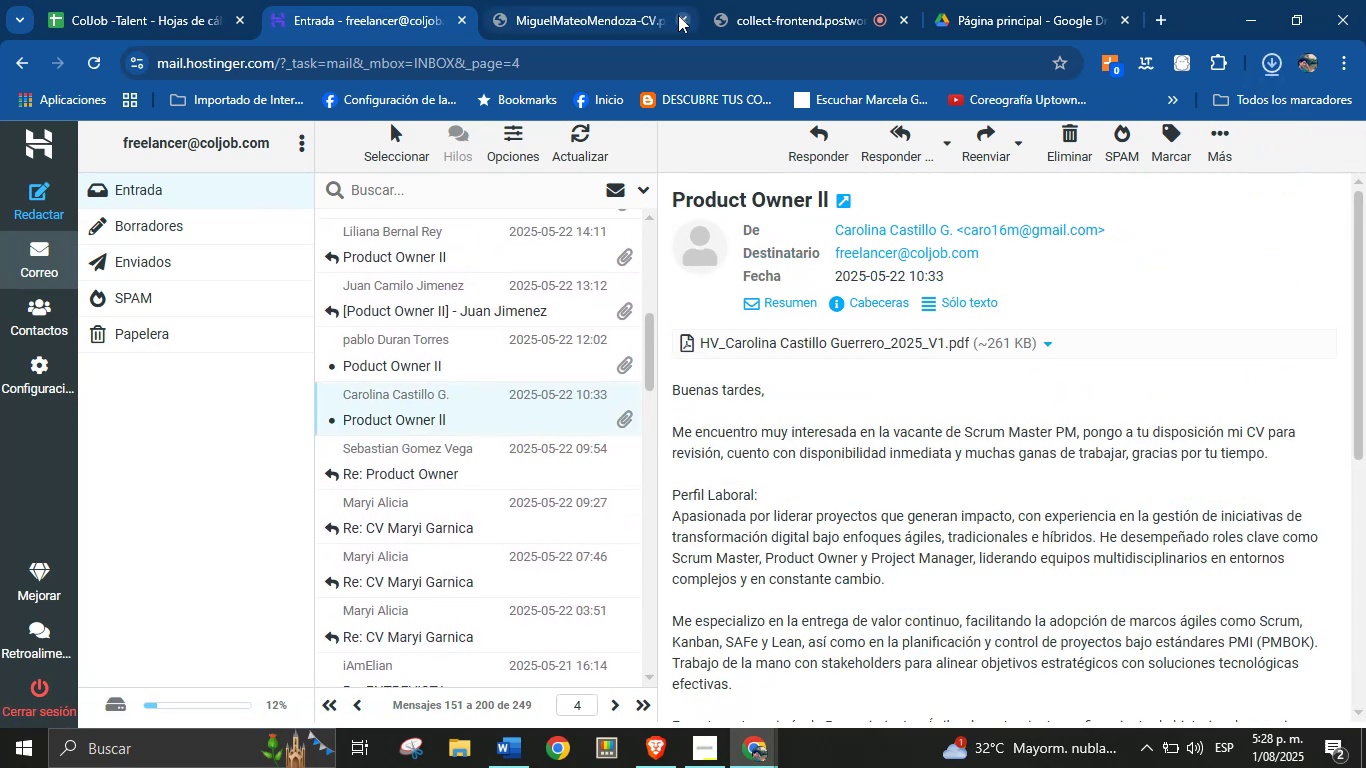 
left_click([685, 20])
 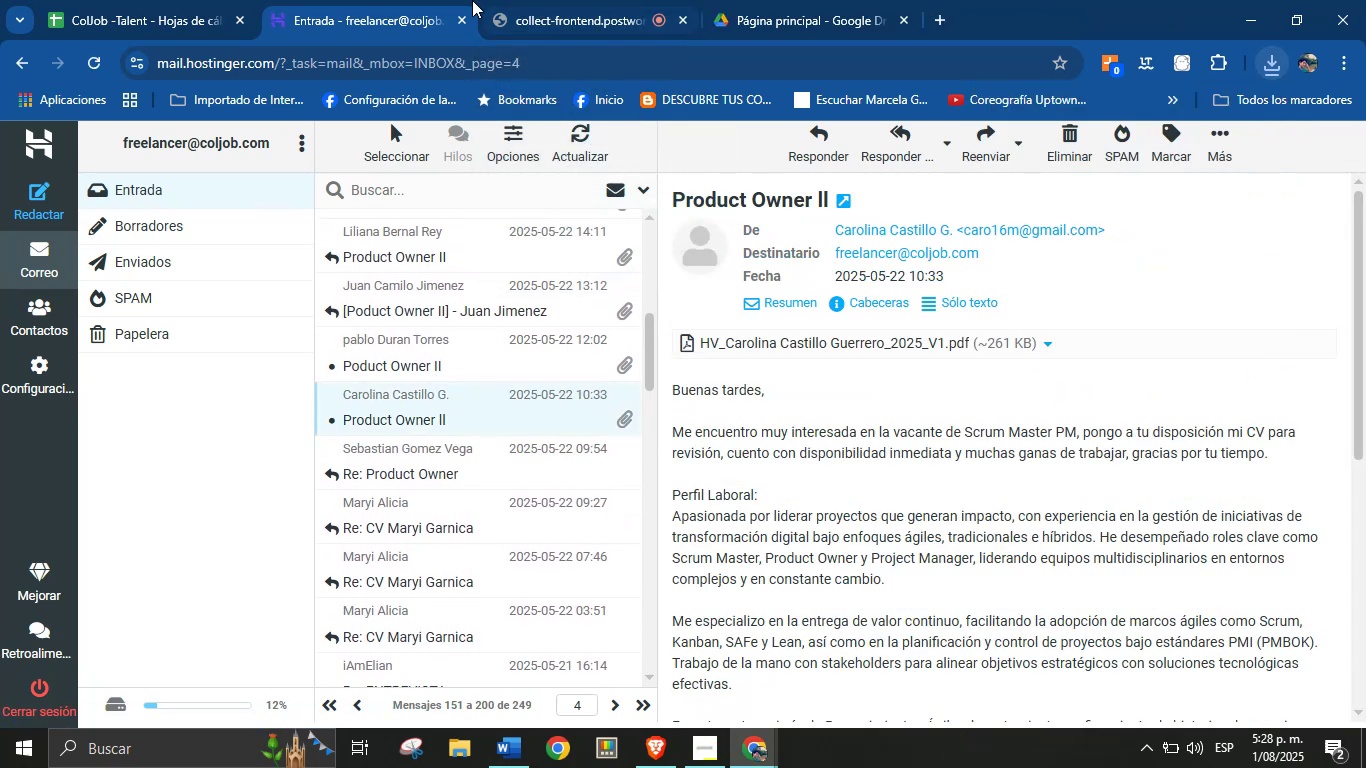 
left_click([533, 0])
 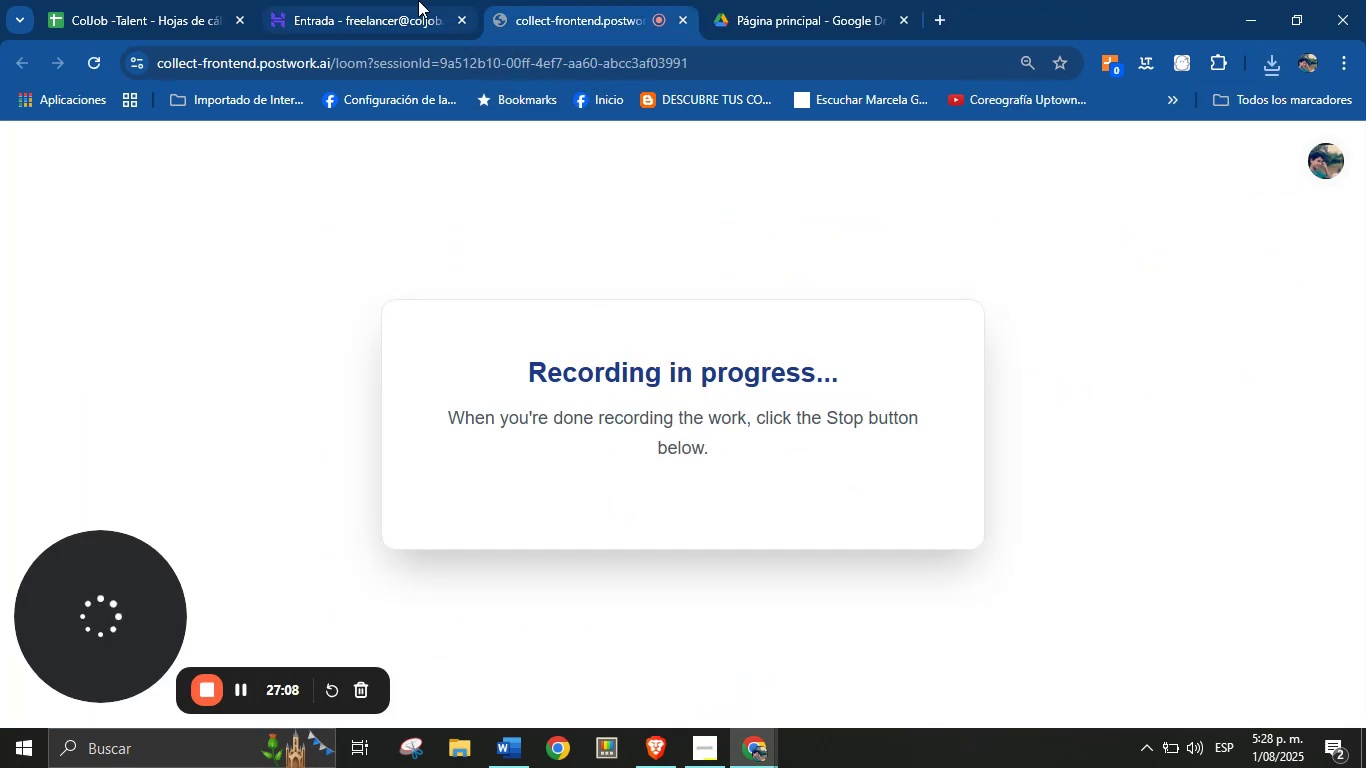 
left_click([417, 0])
 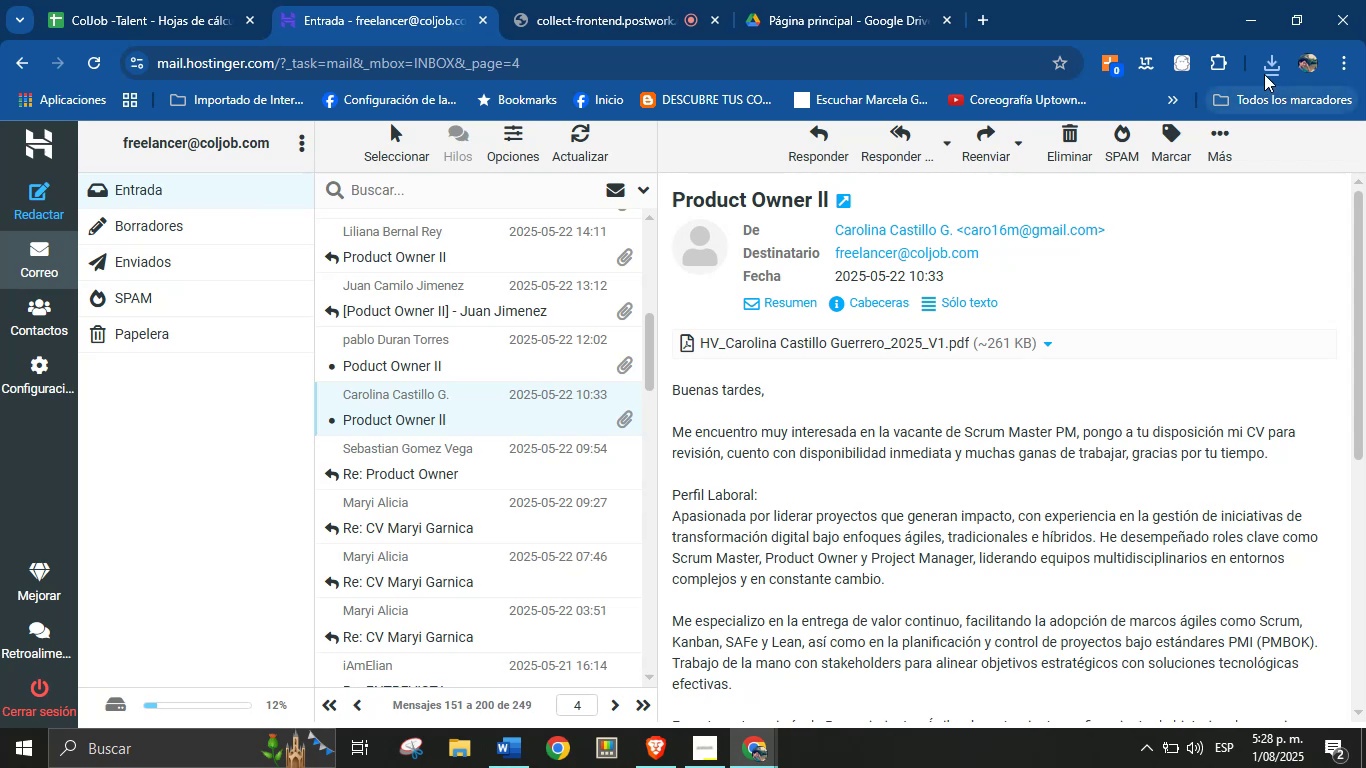 
left_click([1267, 72])
 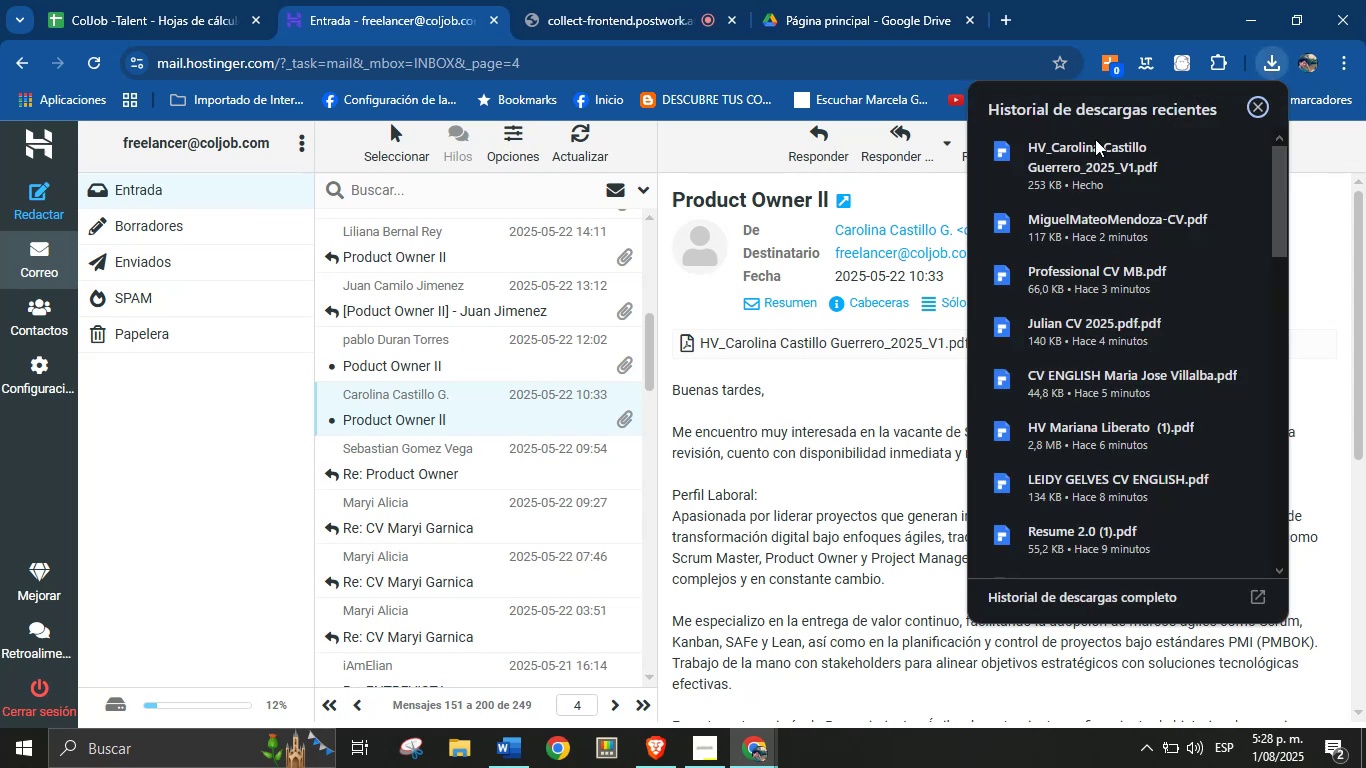 
left_click([1096, 156])
 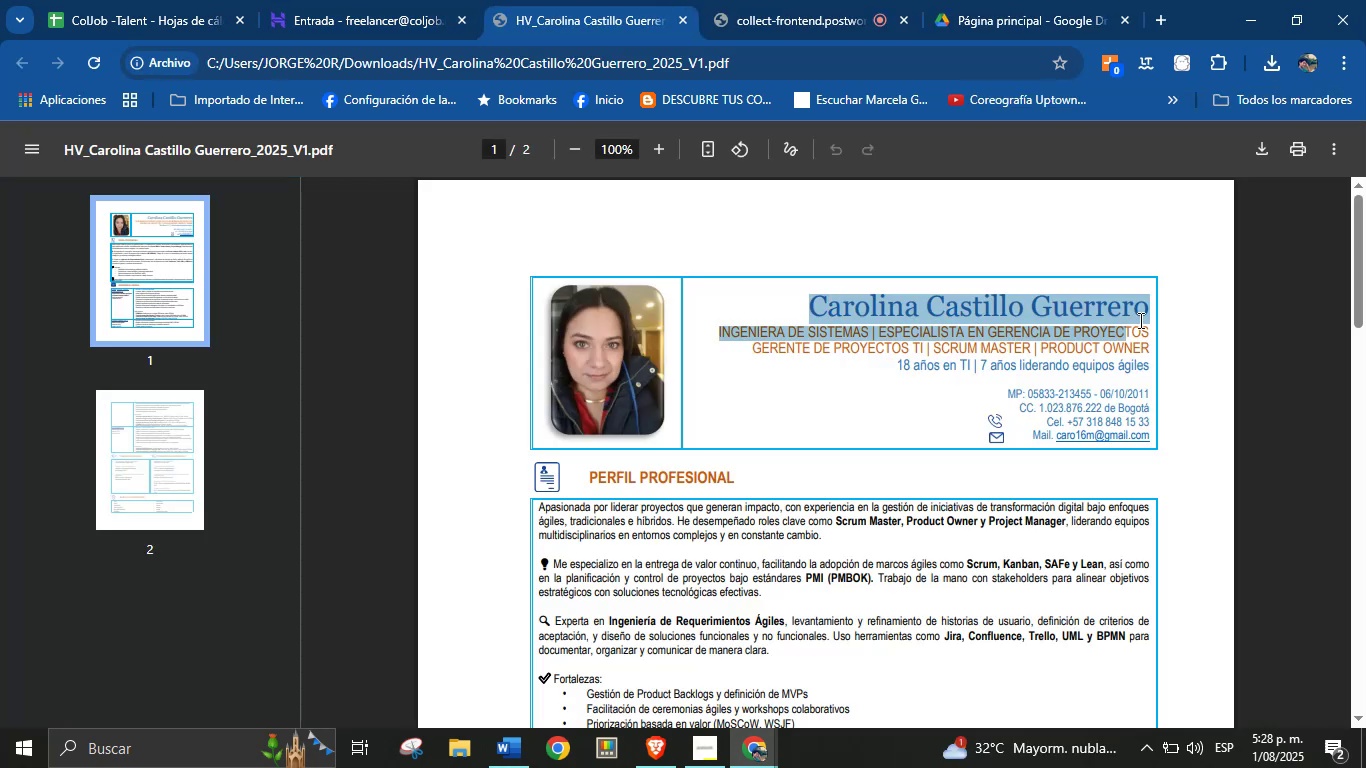 
wait(5.55)
 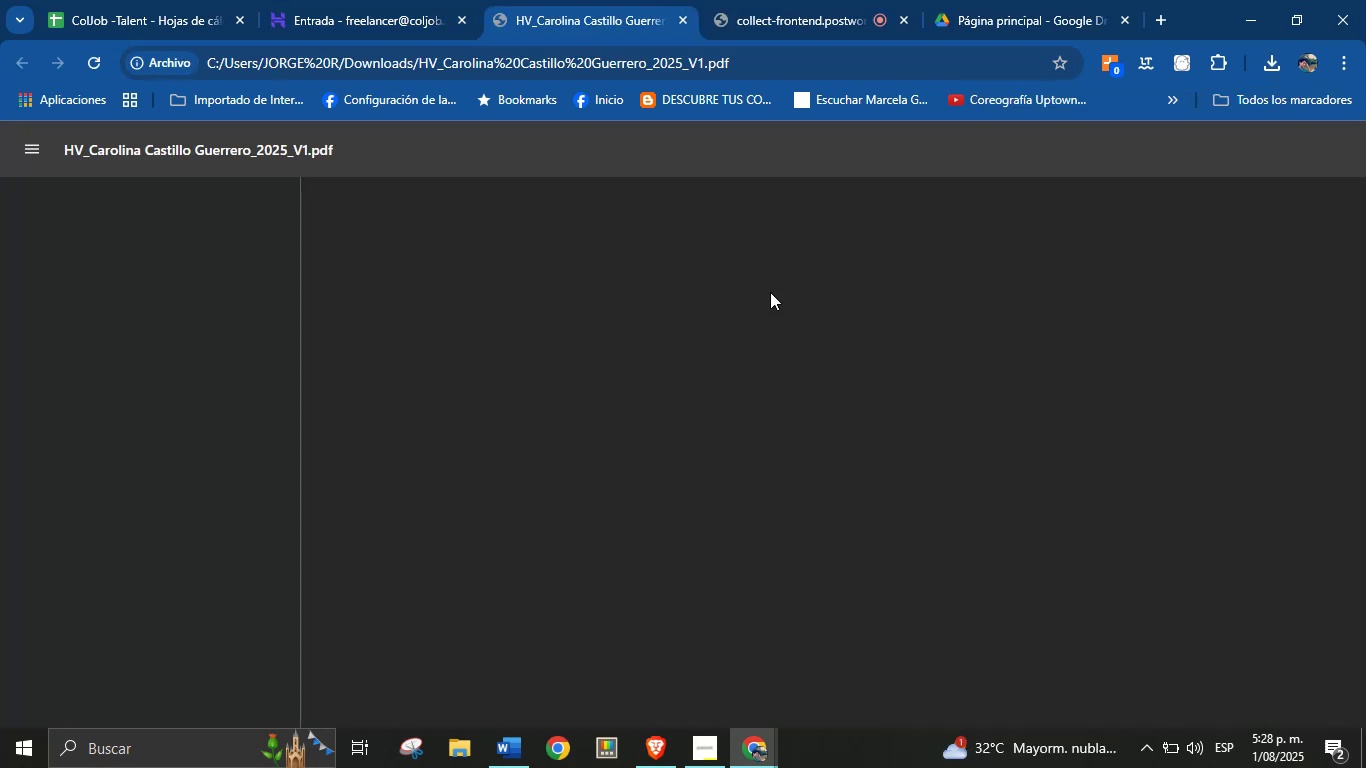 
key(Control+C)
 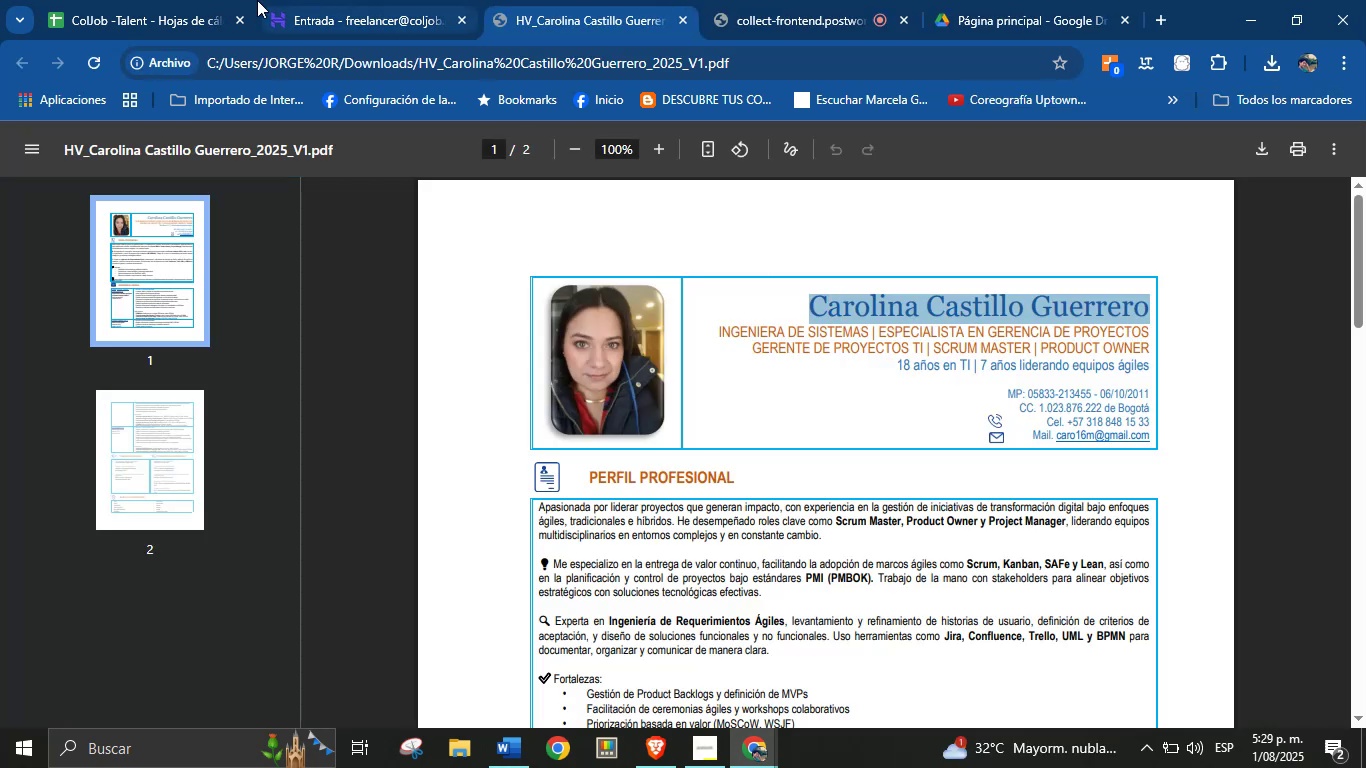 
left_click([170, 0])
 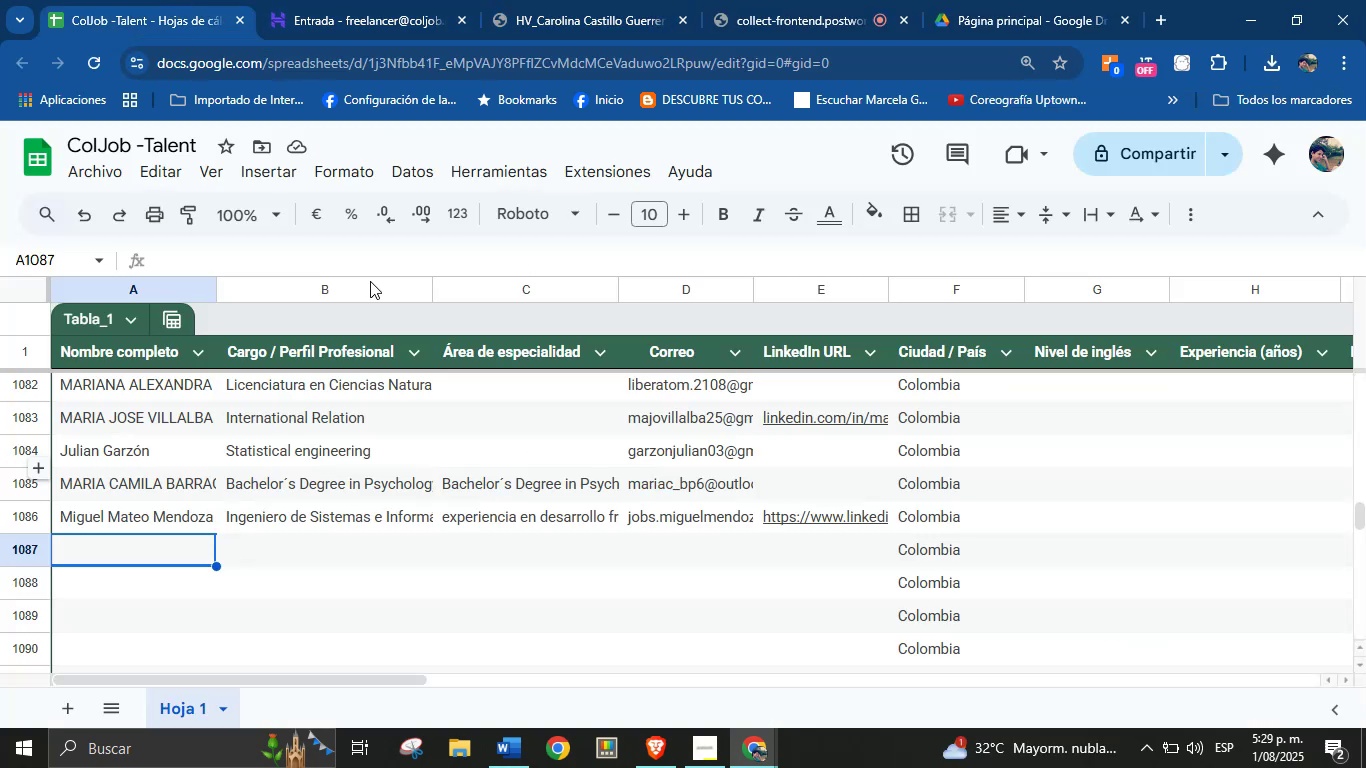 
key(Control+V)
 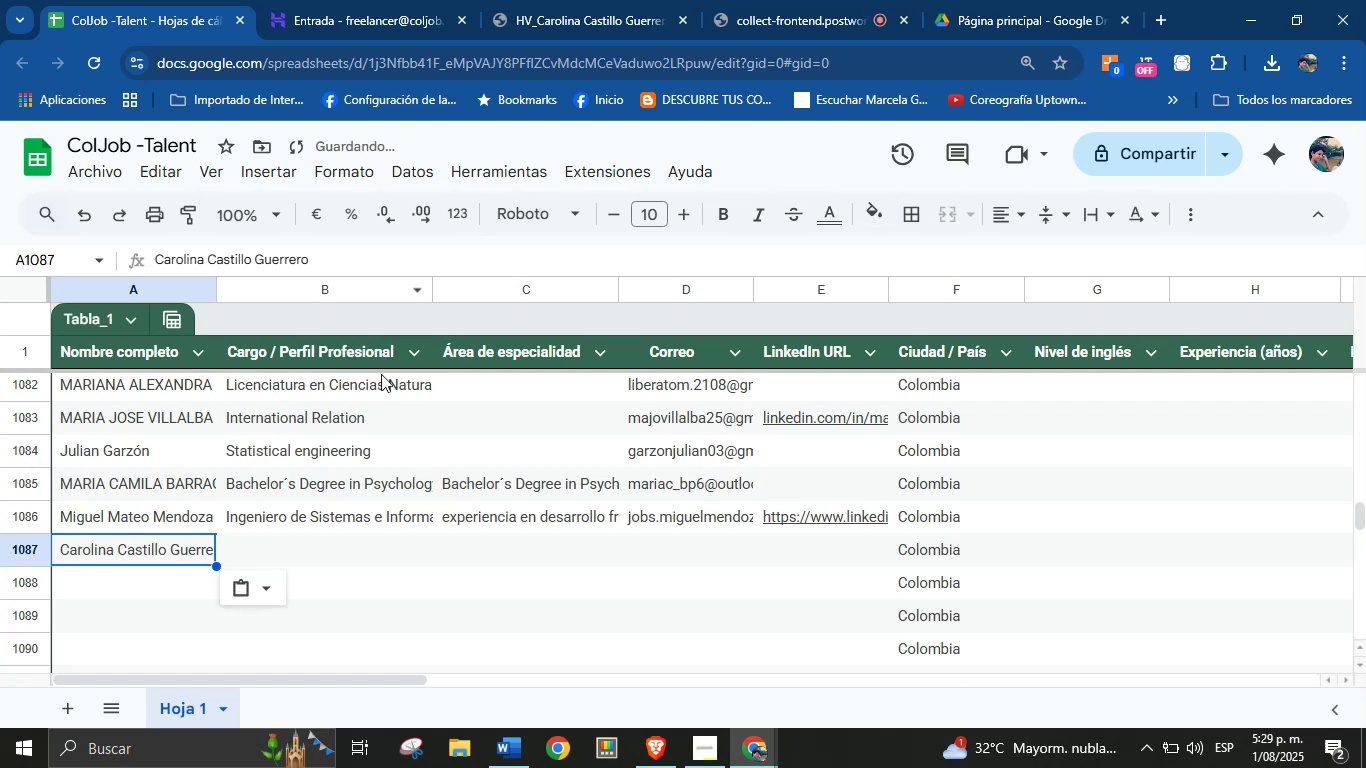 
left_click([313, 553])
 